 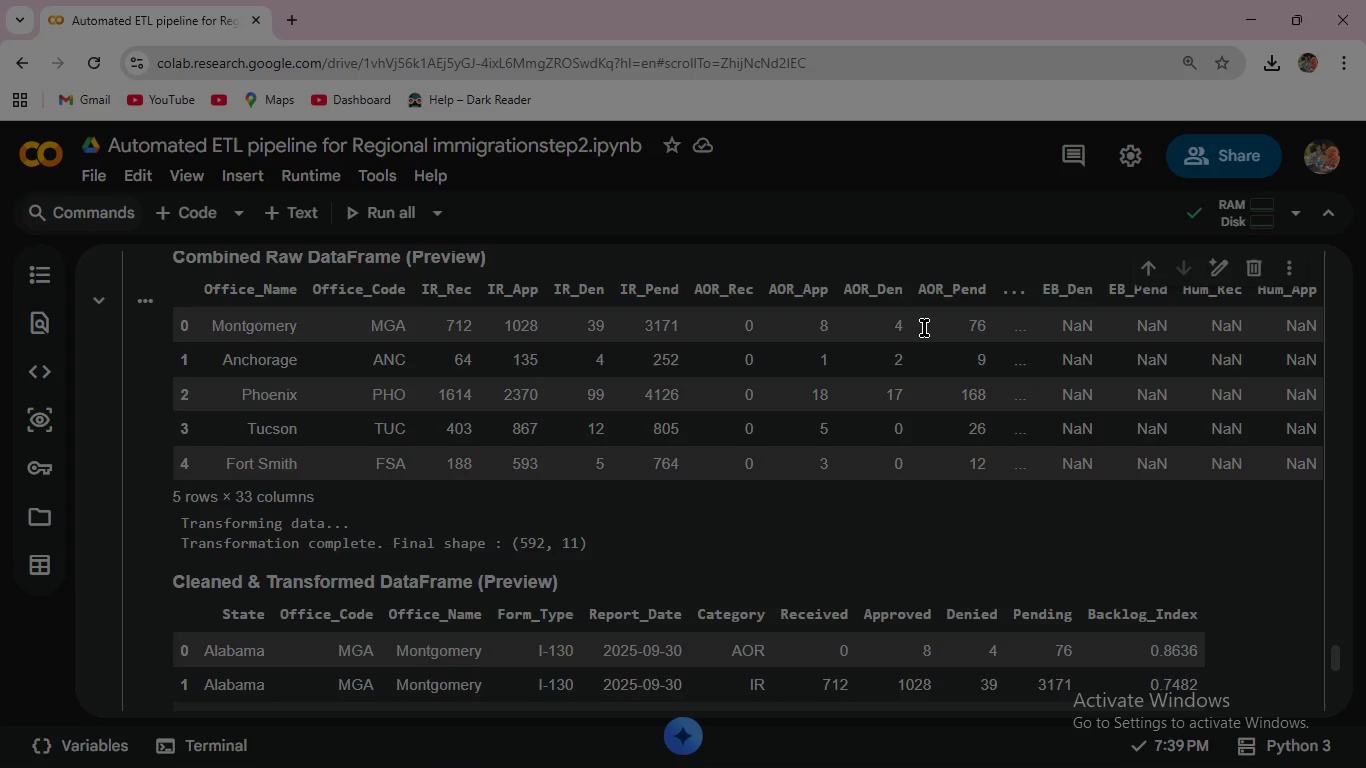 
scroll: coordinate [594, 361], scroll_direction: up, amount: 10.0
 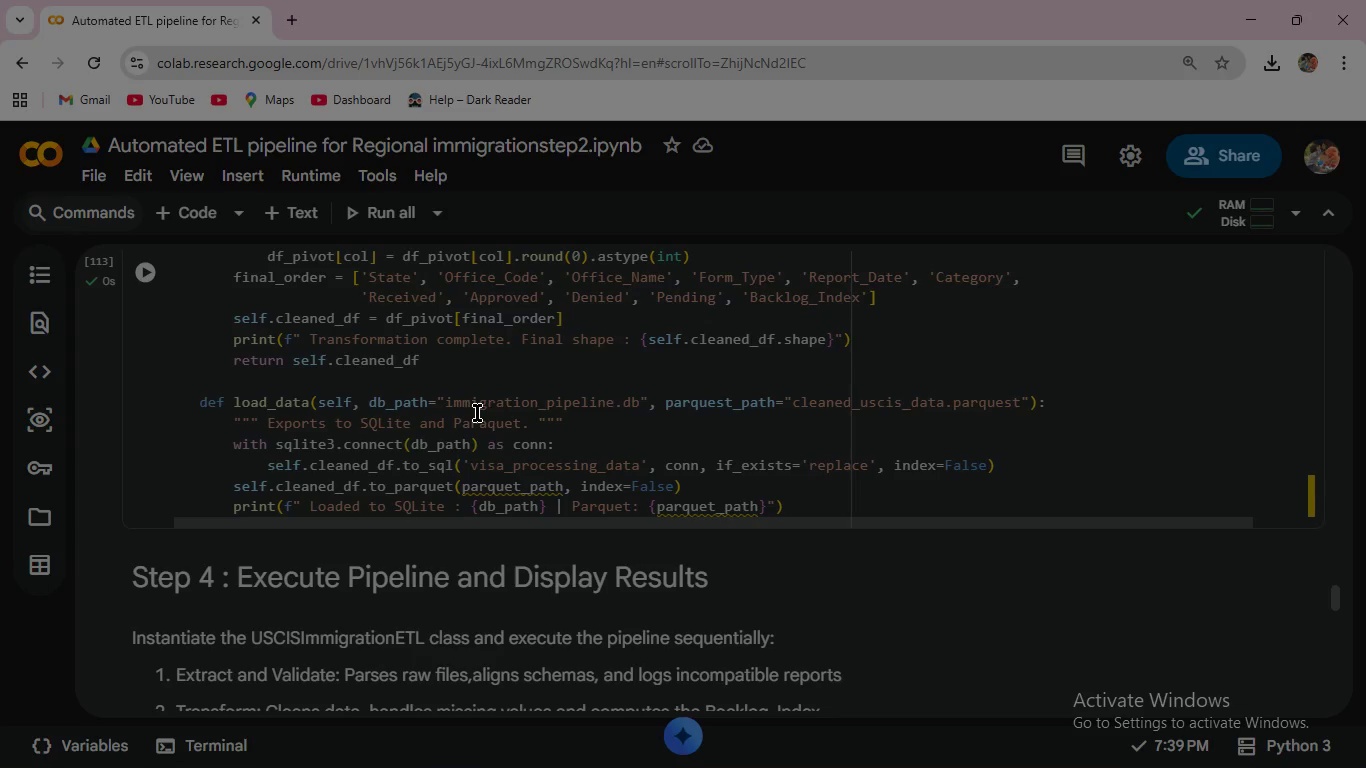 
wait(18.44)
 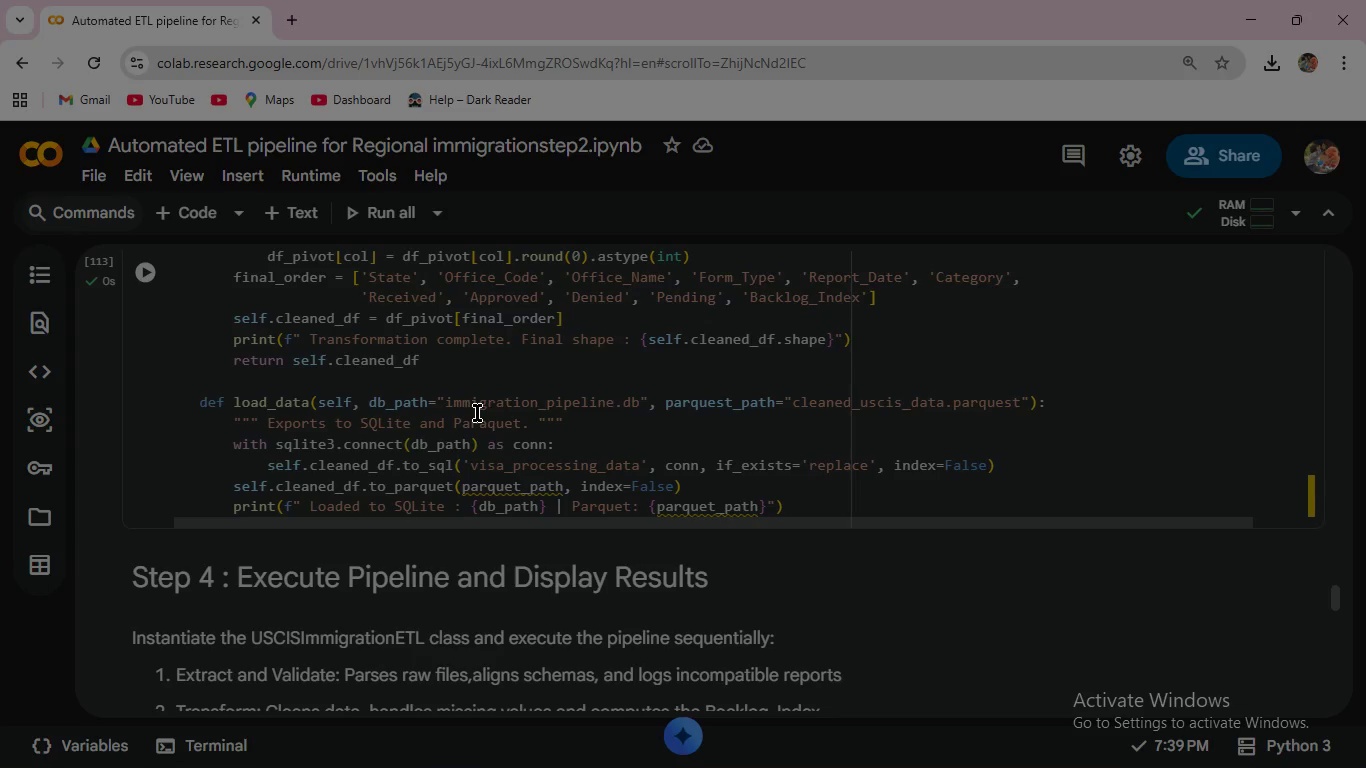 
left_click([733, 402])
 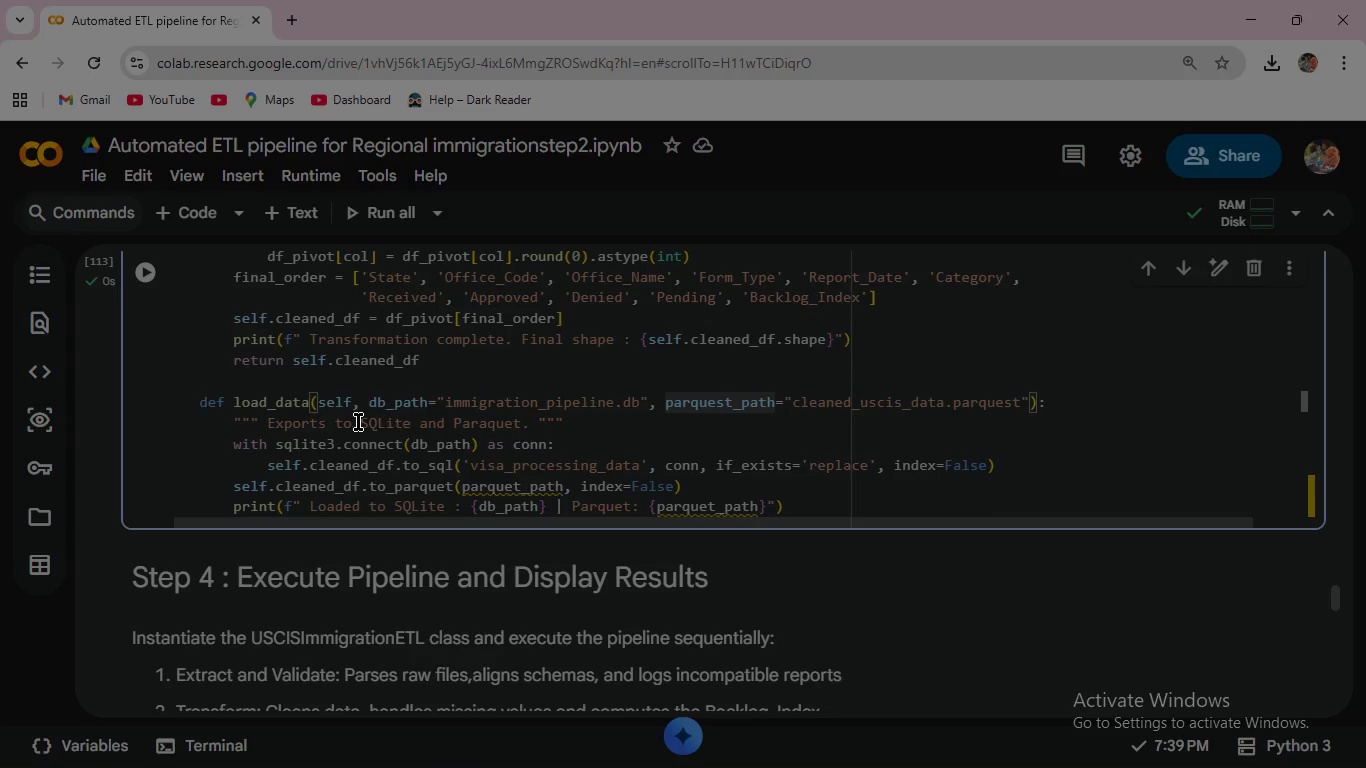 
left_click_drag(start_coordinate=[200, 405], to_coordinate=[787, 508])
 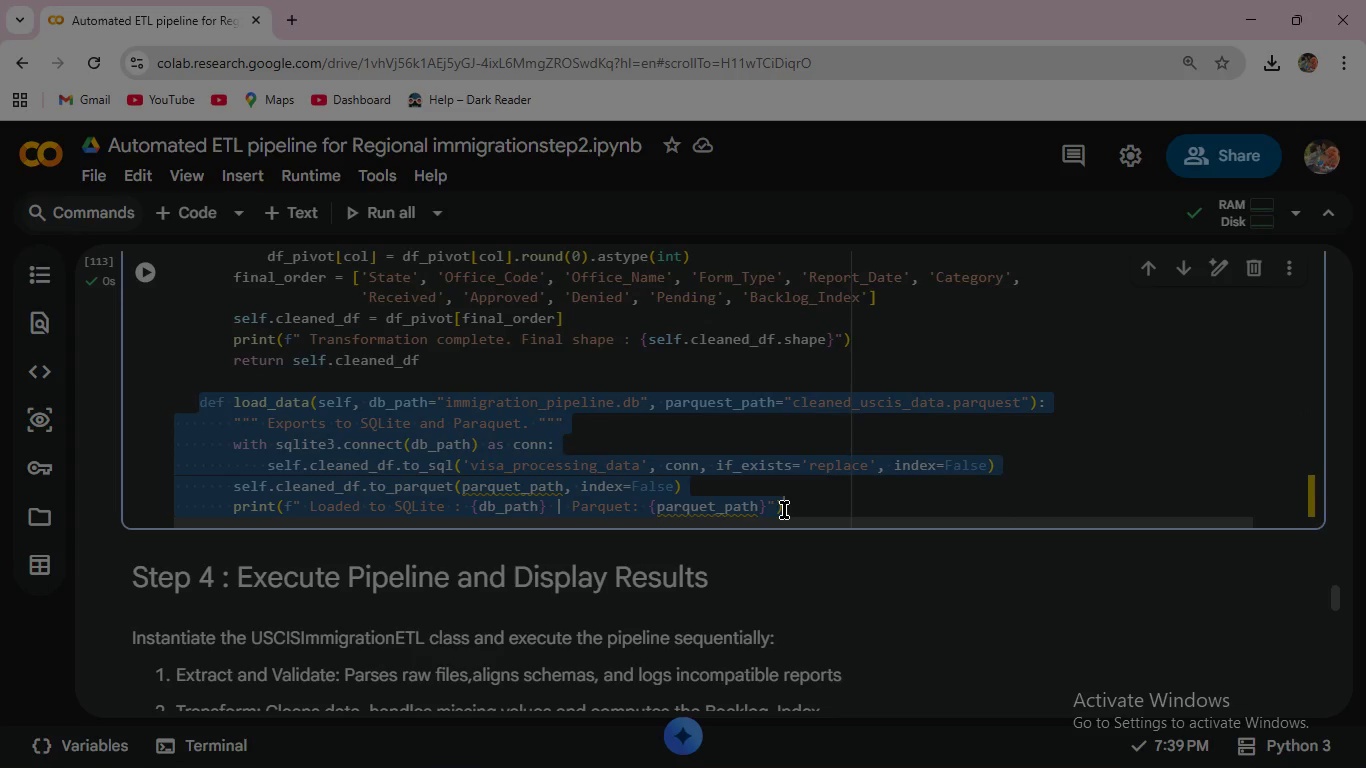 
key(Backspace)
 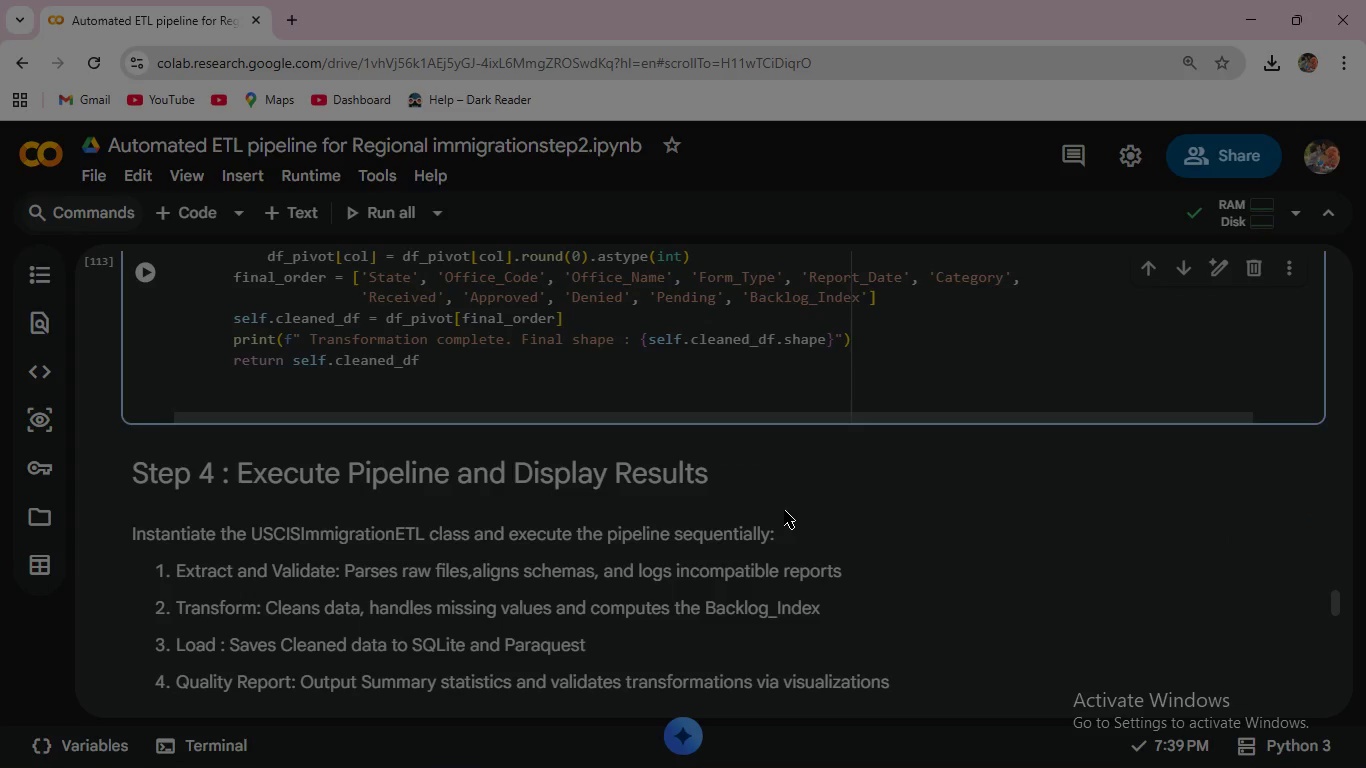 
type(def )
 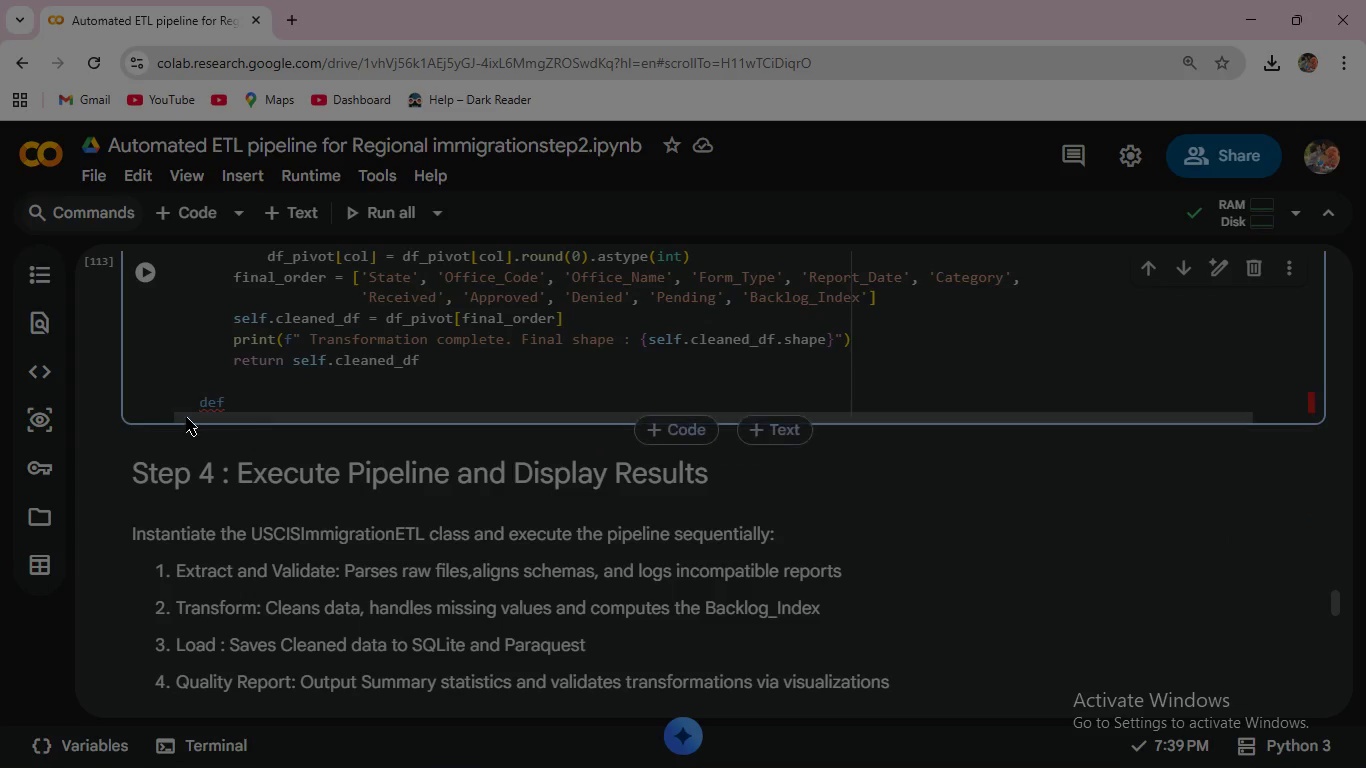 
left_click([203, 397])
 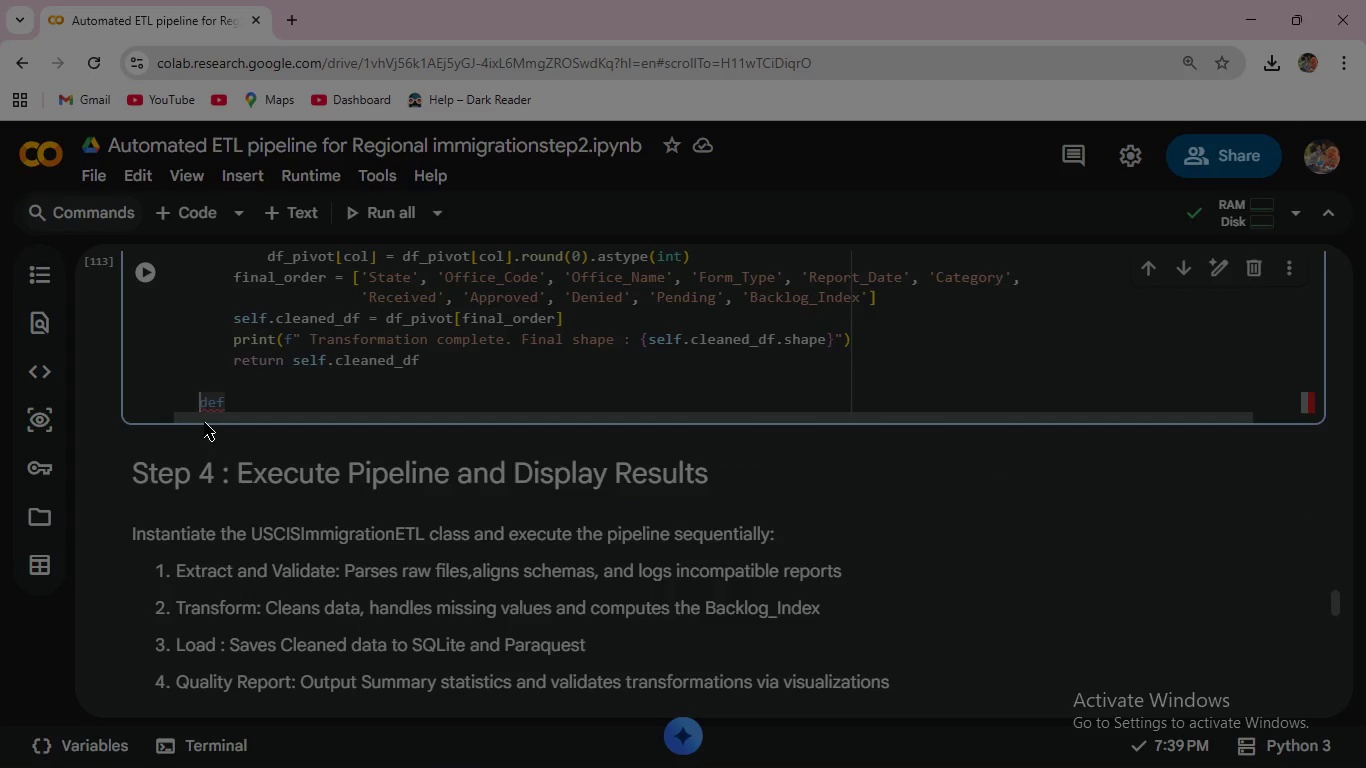 
key(Space)
 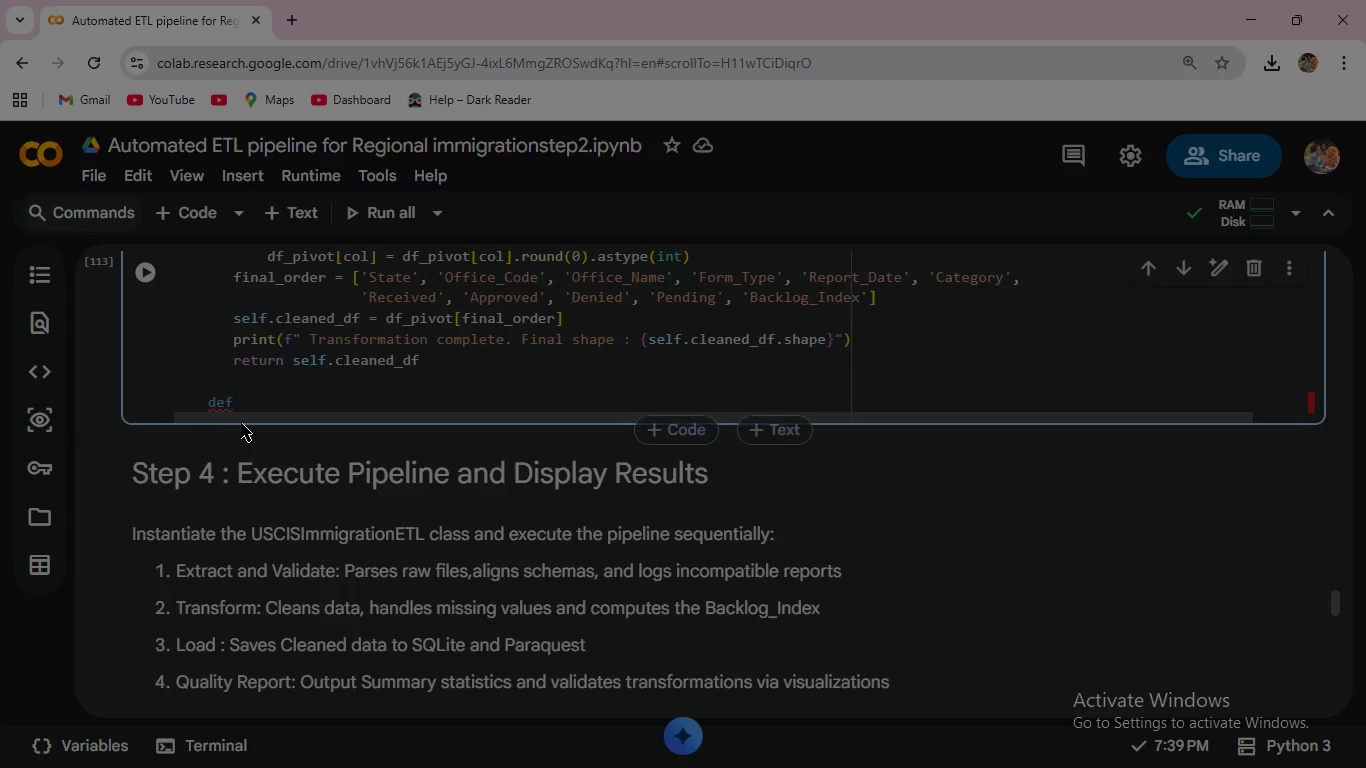 
scroll: coordinate [276, 487], scroll_direction: up, amount: 13.0
 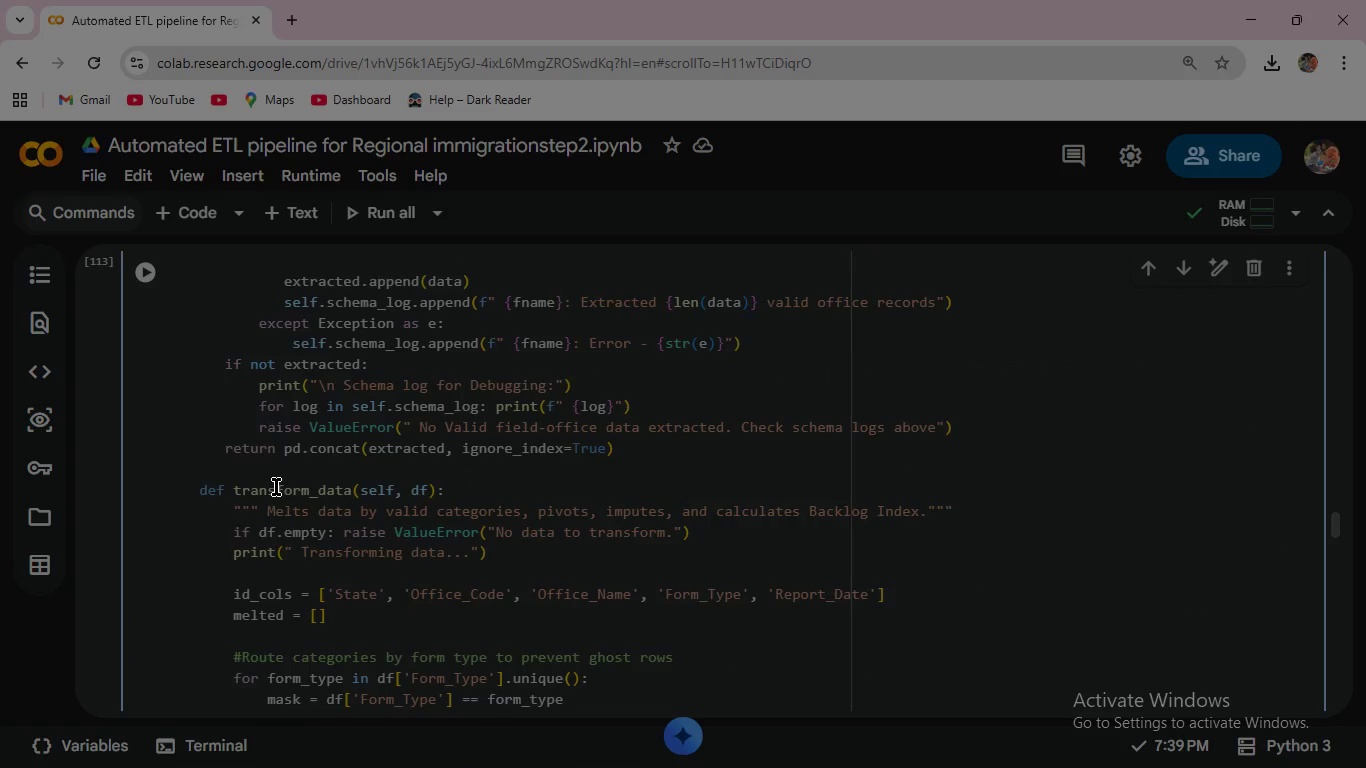 
scroll: coordinate [276, 487], scroll_direction: down, amount: 13.0
 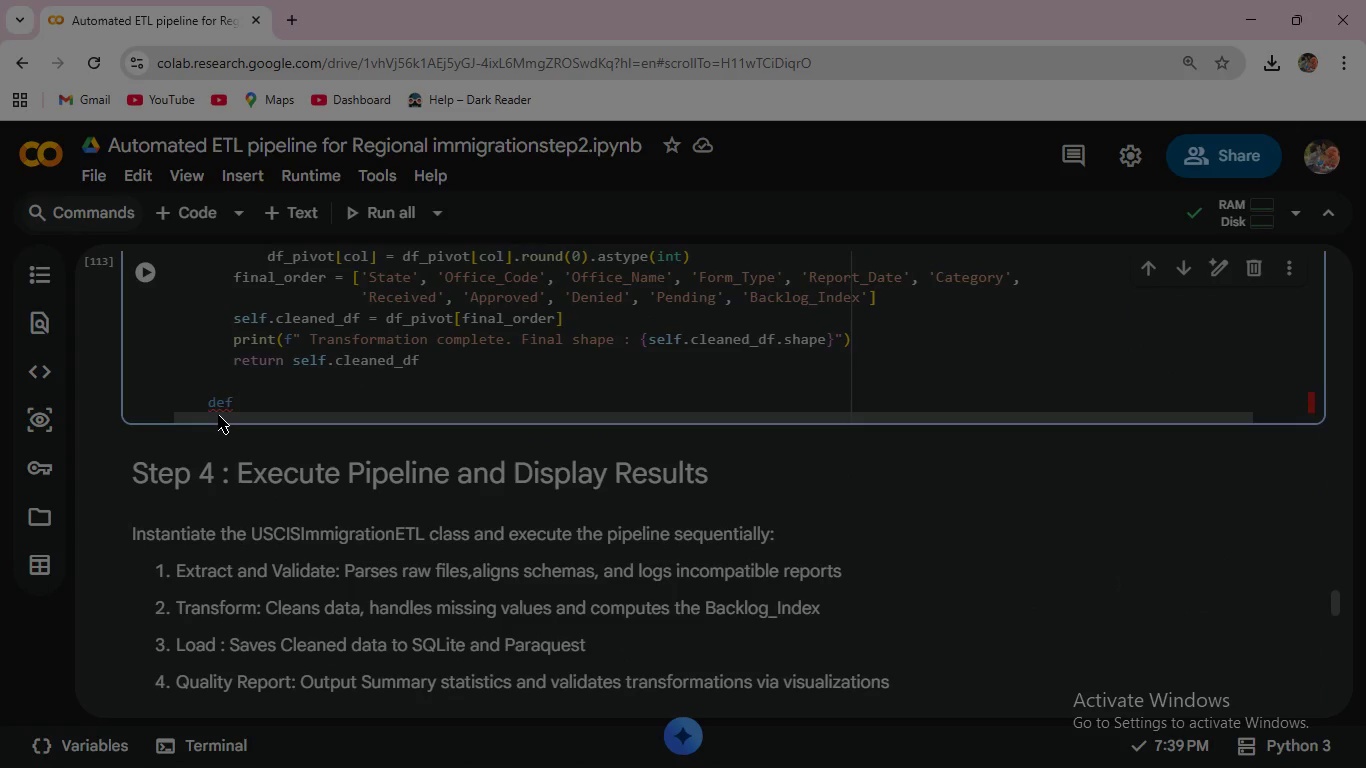 
key(Backspace)
 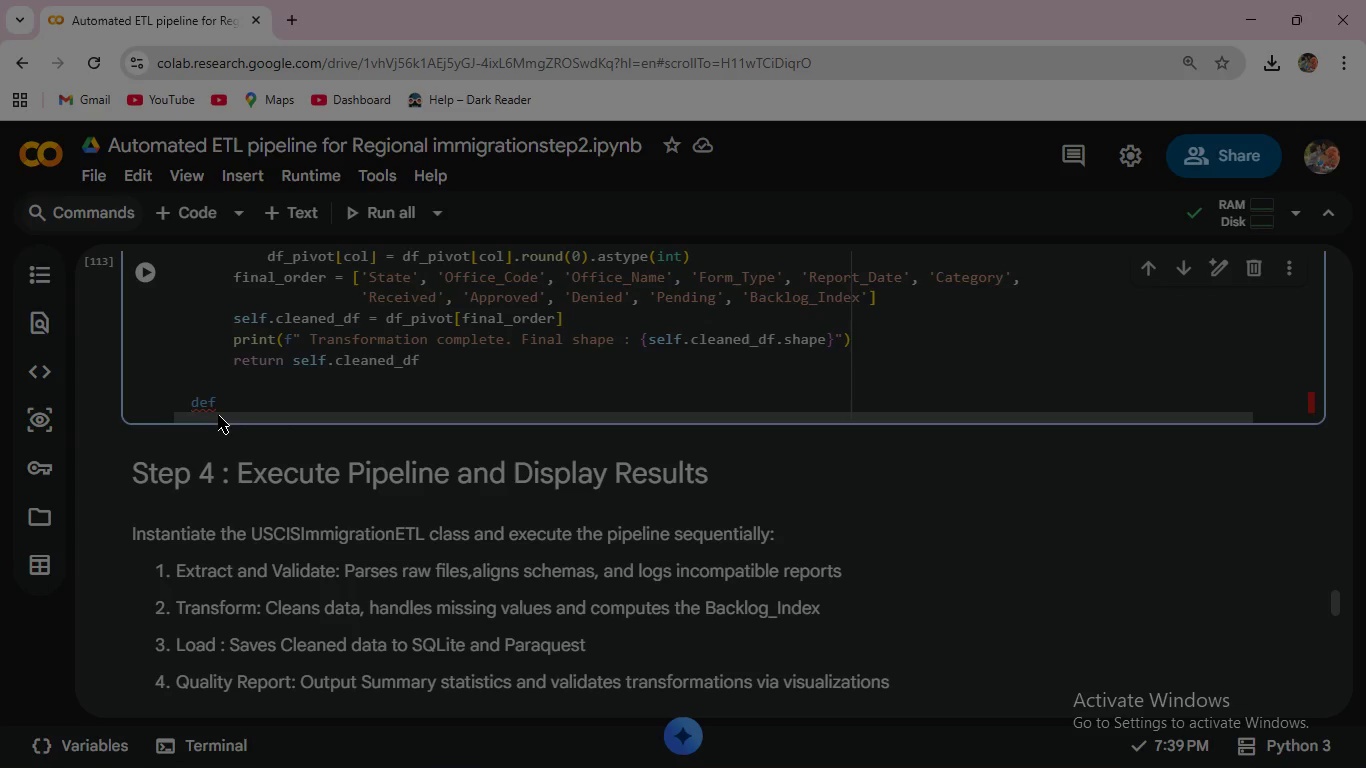 
scroll: coordinate [229, 403], scroll_direction: up, amount: 11.0
 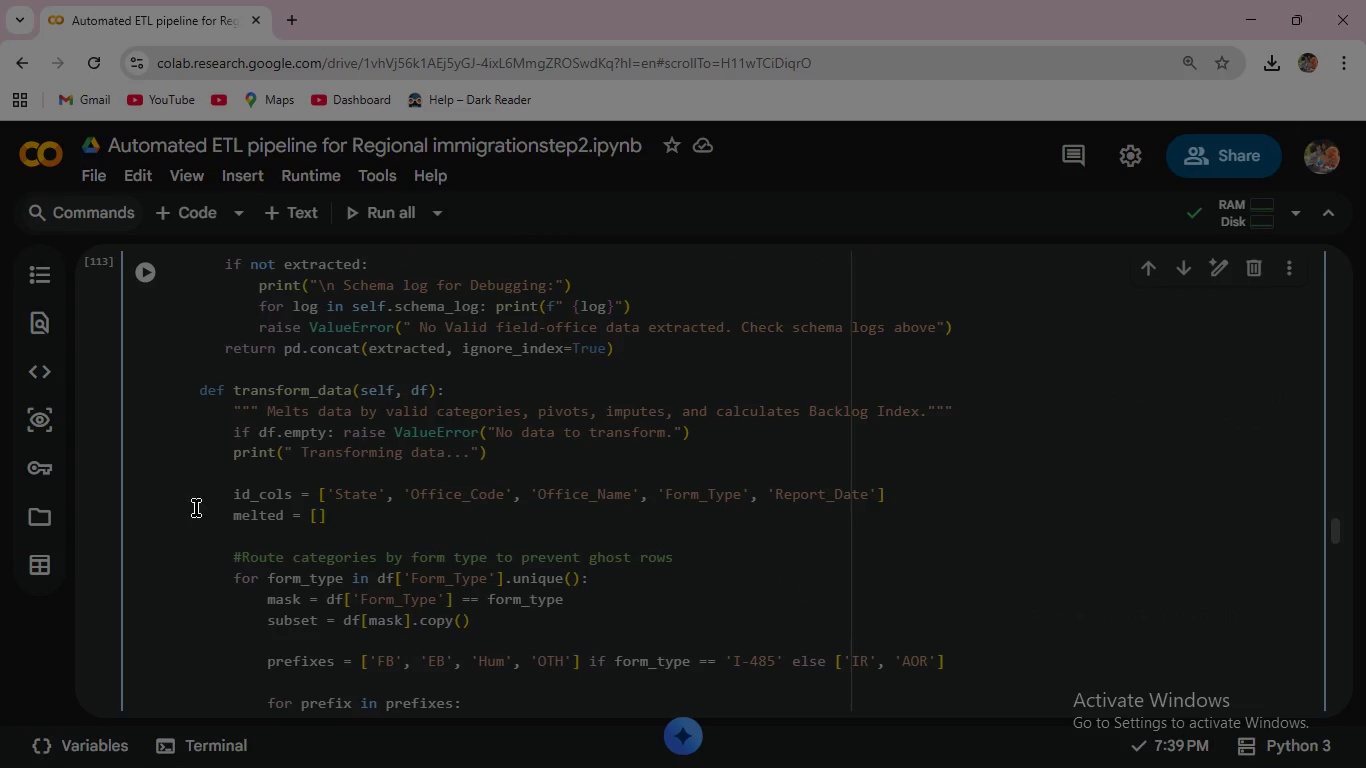 
scroll: coordinate [207, 571], scroll_direction: down, amount: 11.0
 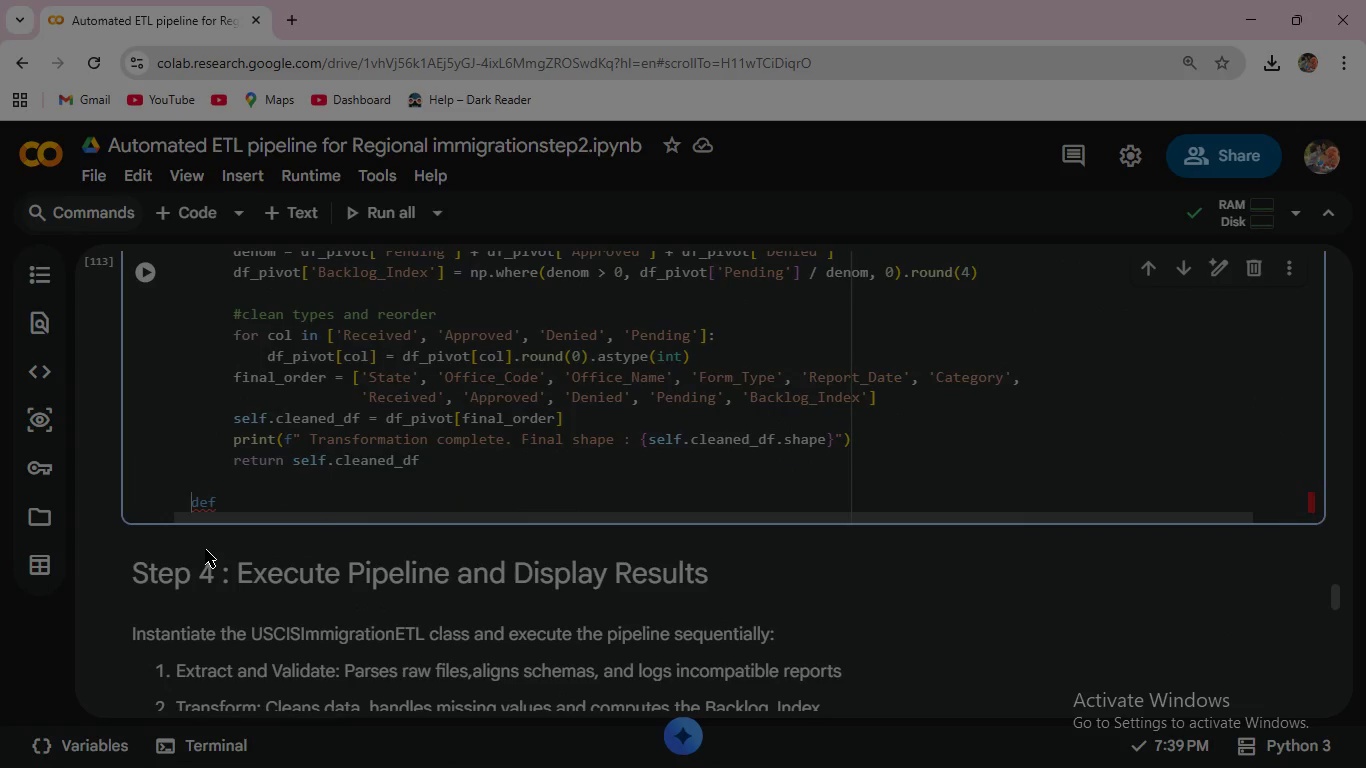 
key(Space)
 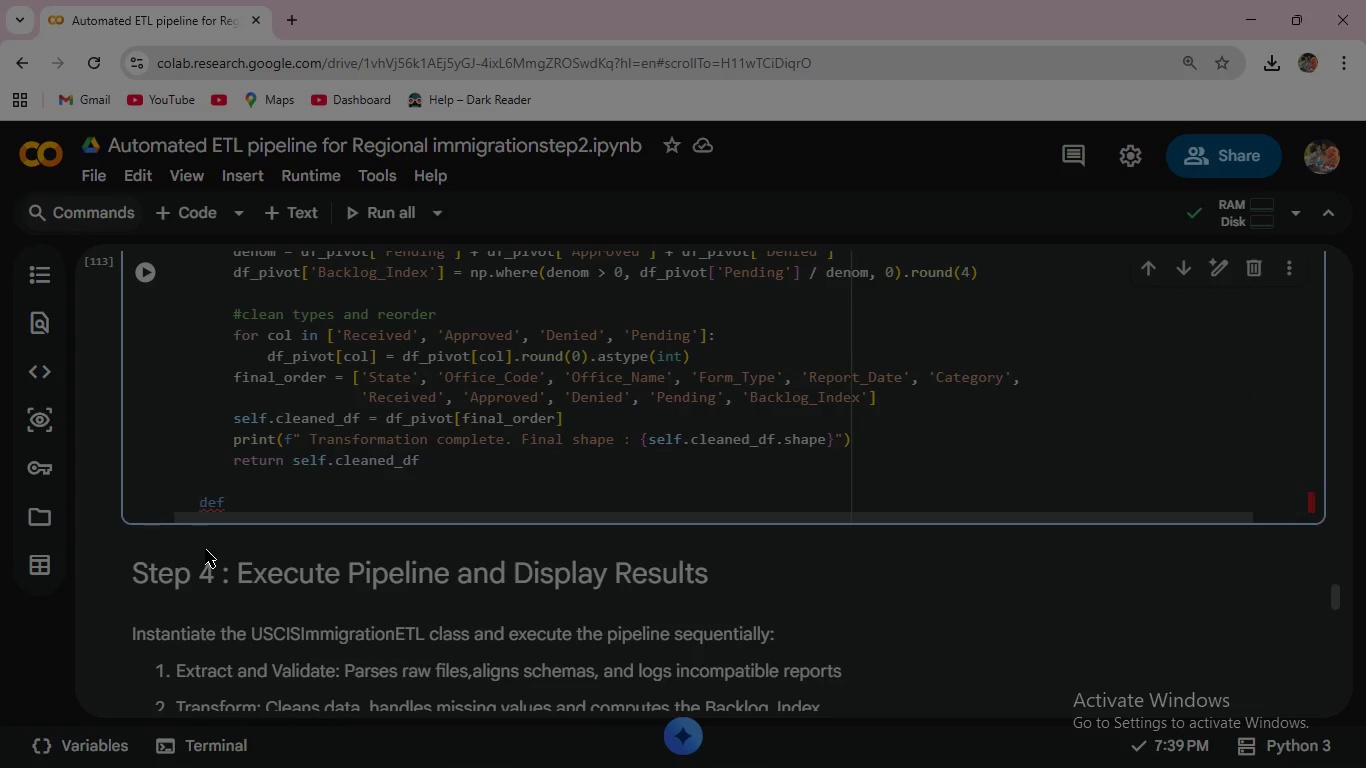 
key(ArrowRight)
 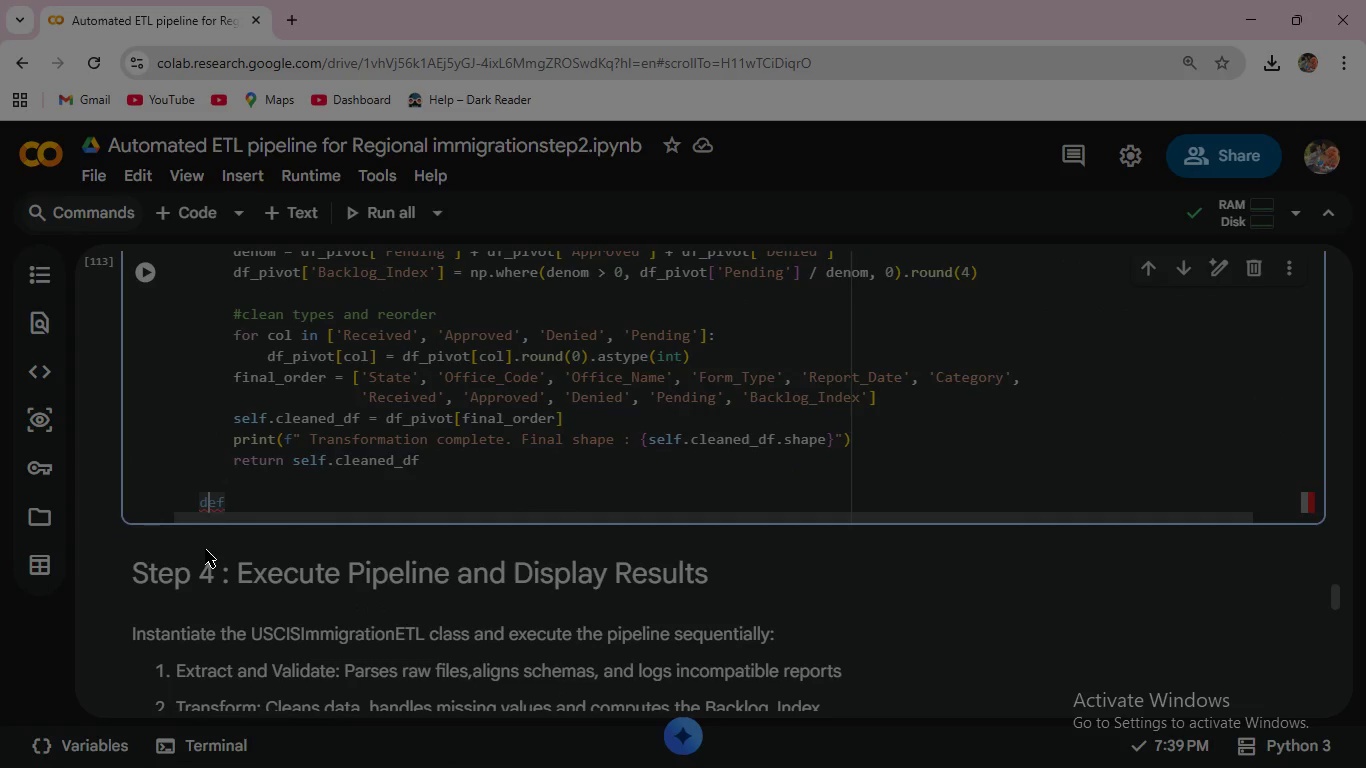 
key(ArrowRight)
 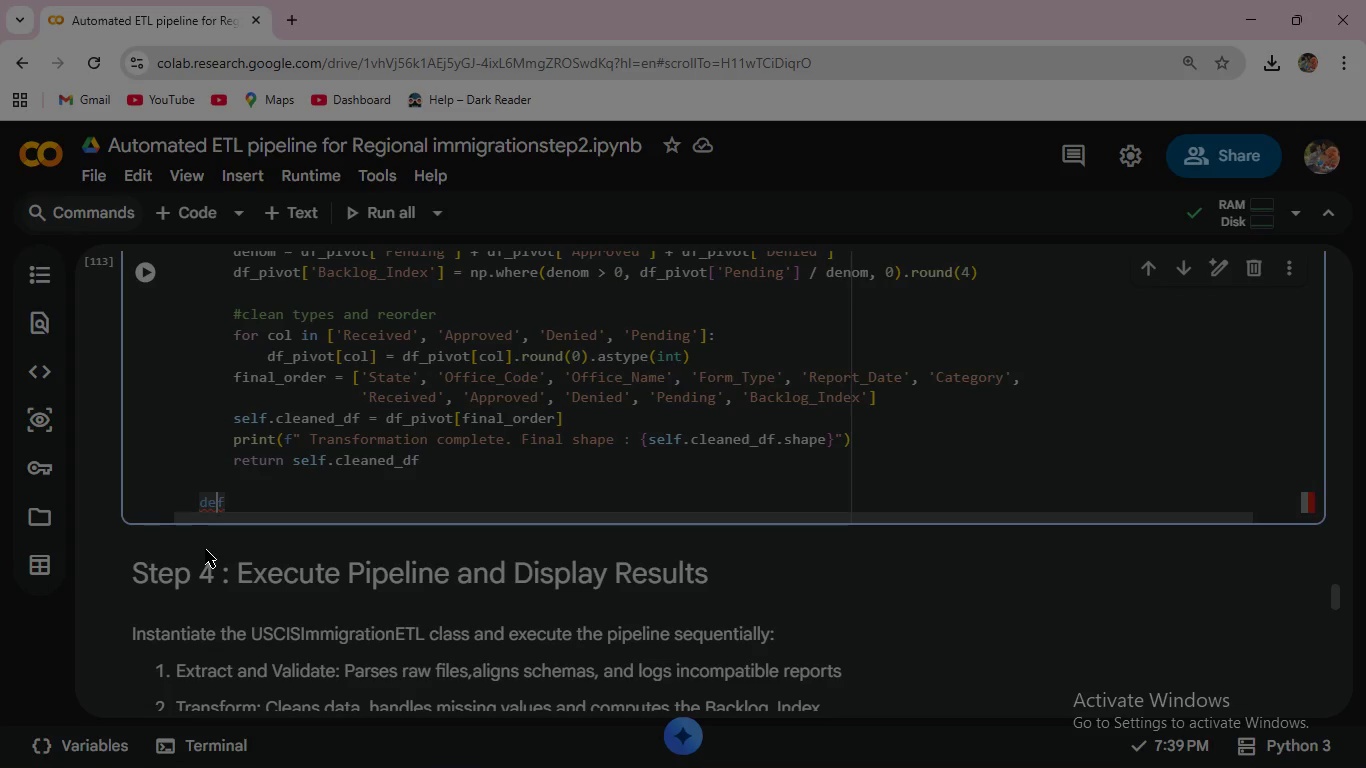 
key(ArrowRight)
 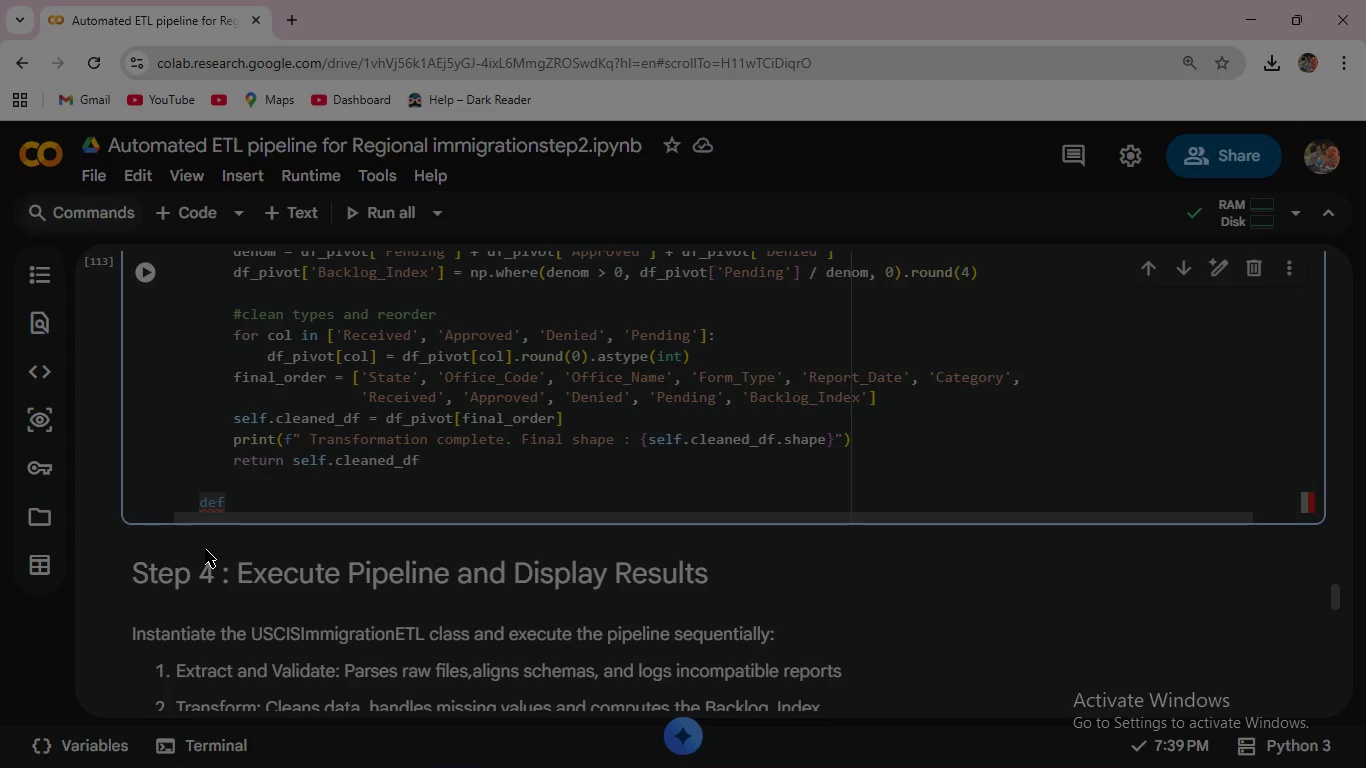 
type( load)
 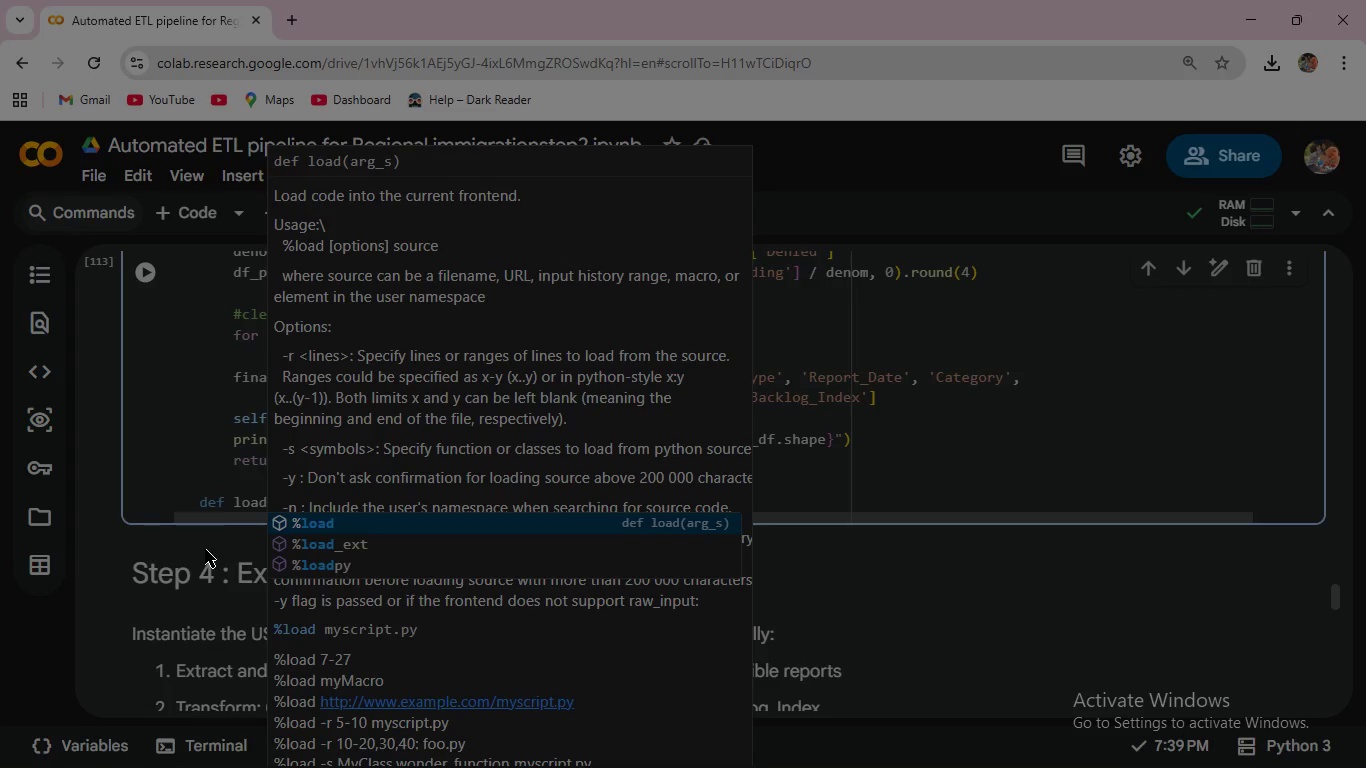 
type(_data(self, db_path="immigration_pipeline.db)
 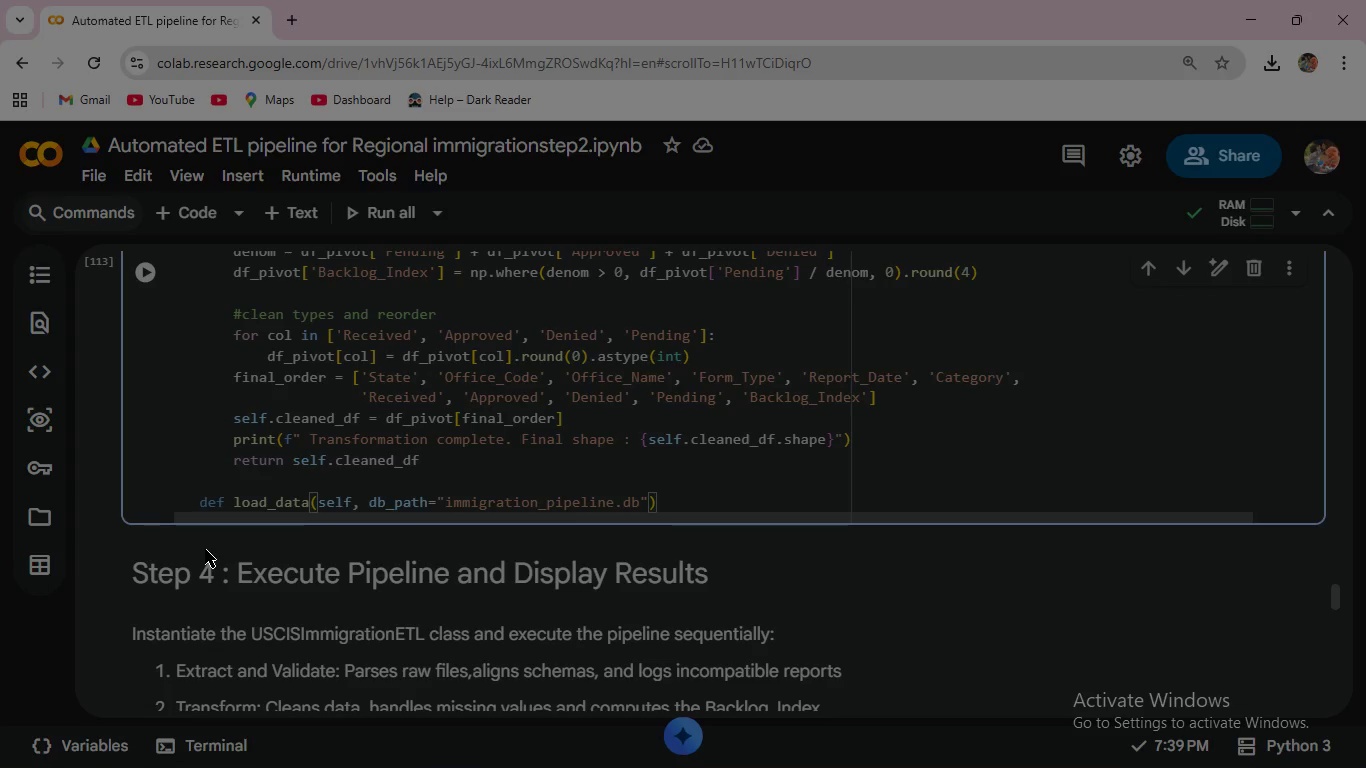 
key(ArrowRight)
 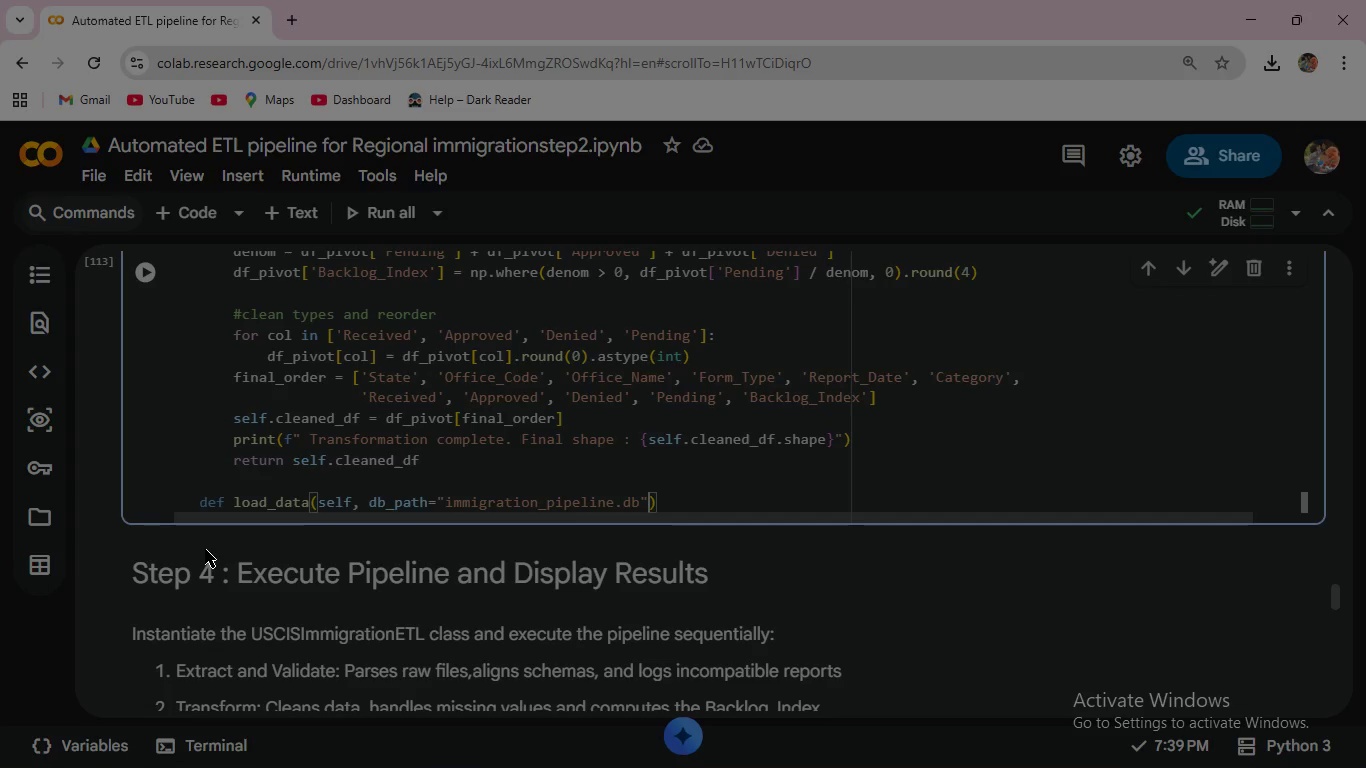 
type(, parquet_path )
key(Backspace)
type(="cleaned)
 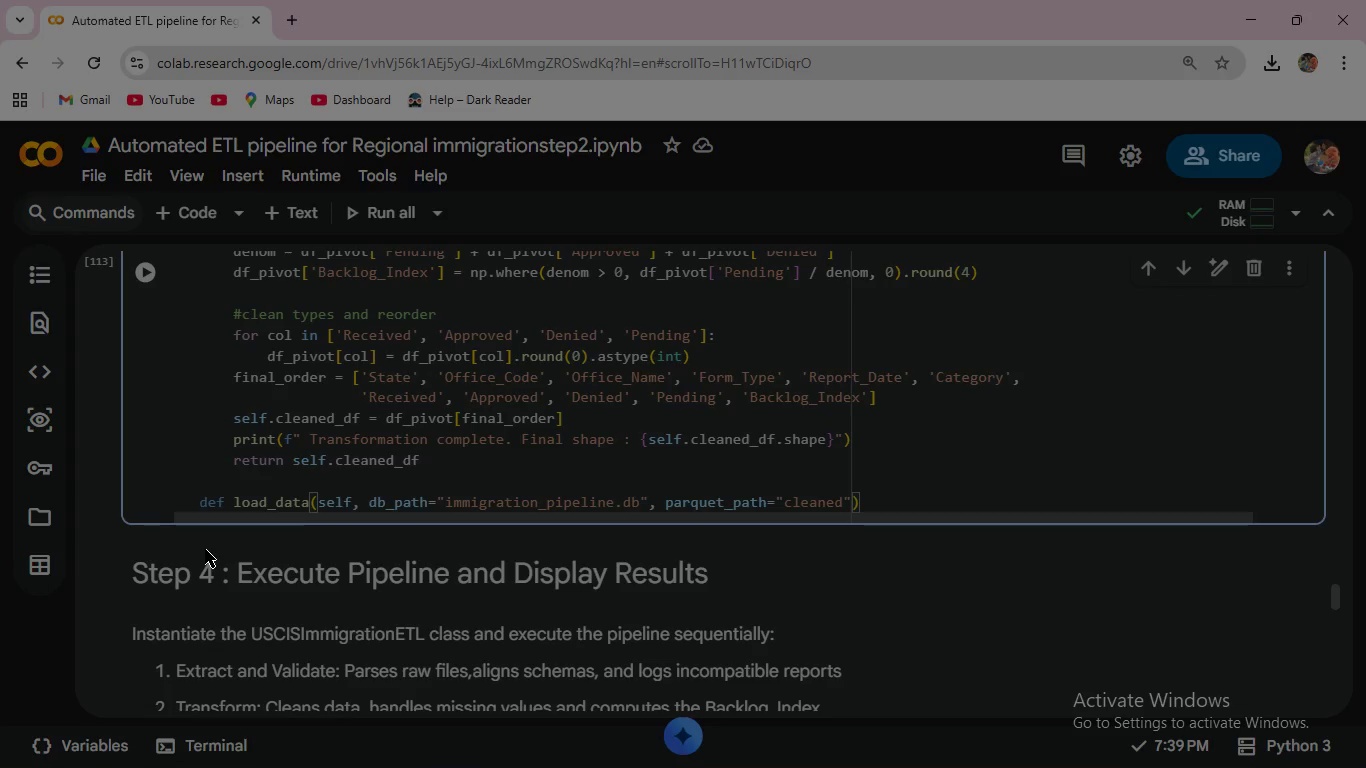 
type(_uscis_data)
 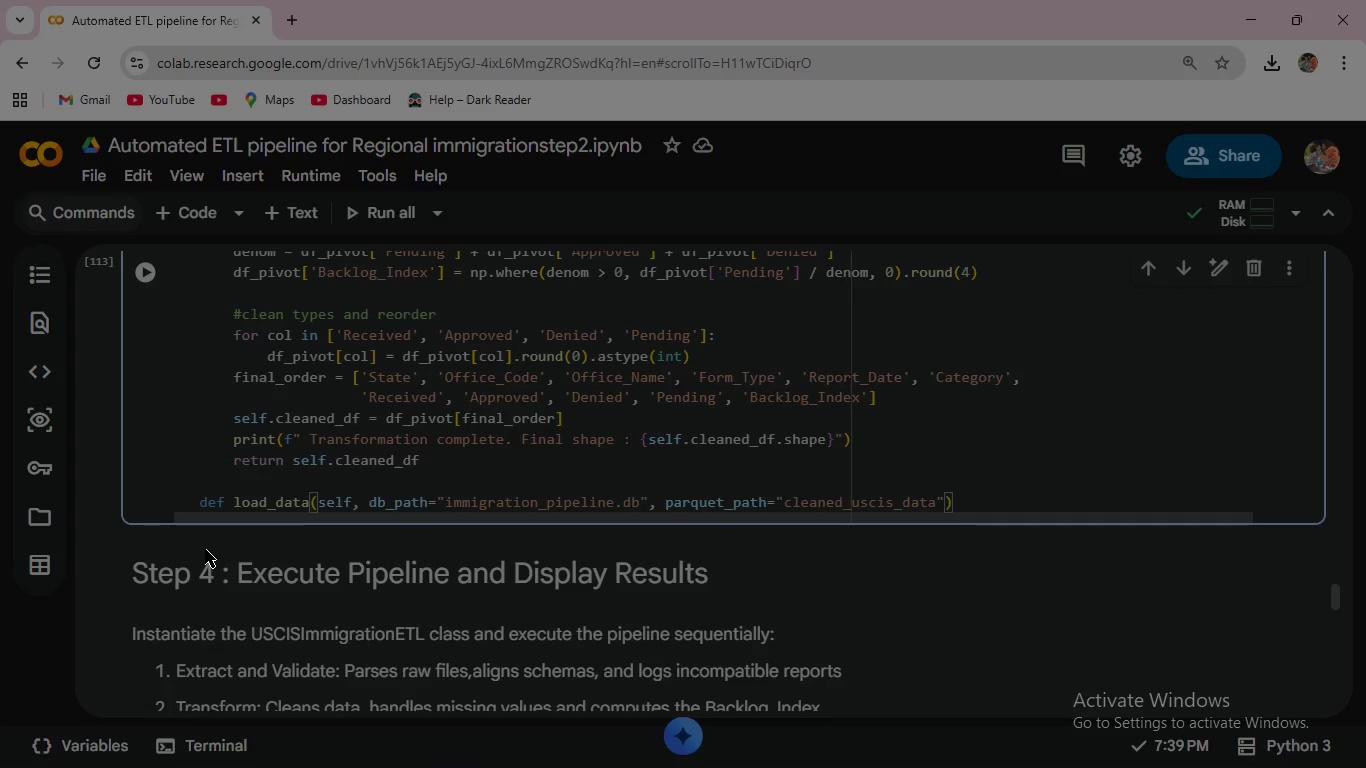 
type(.para)
 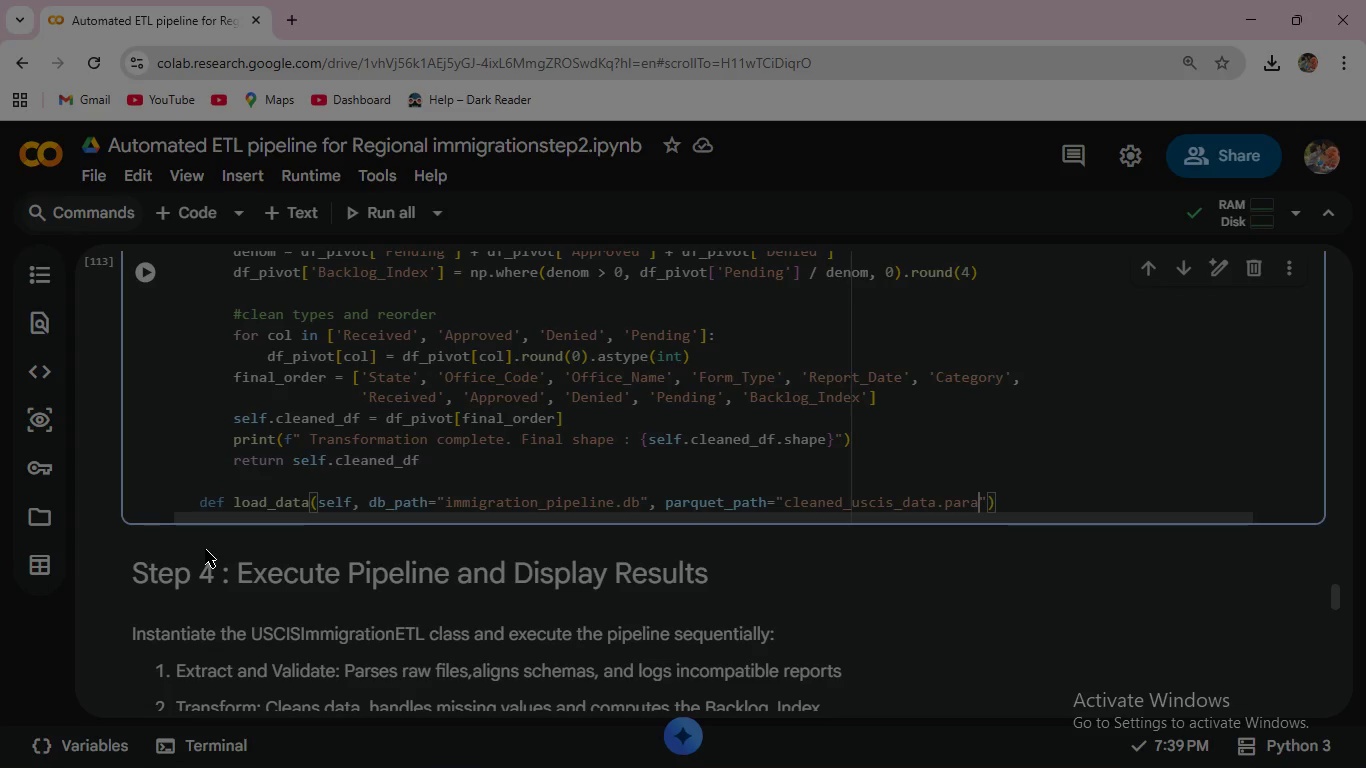 
type(quet)
 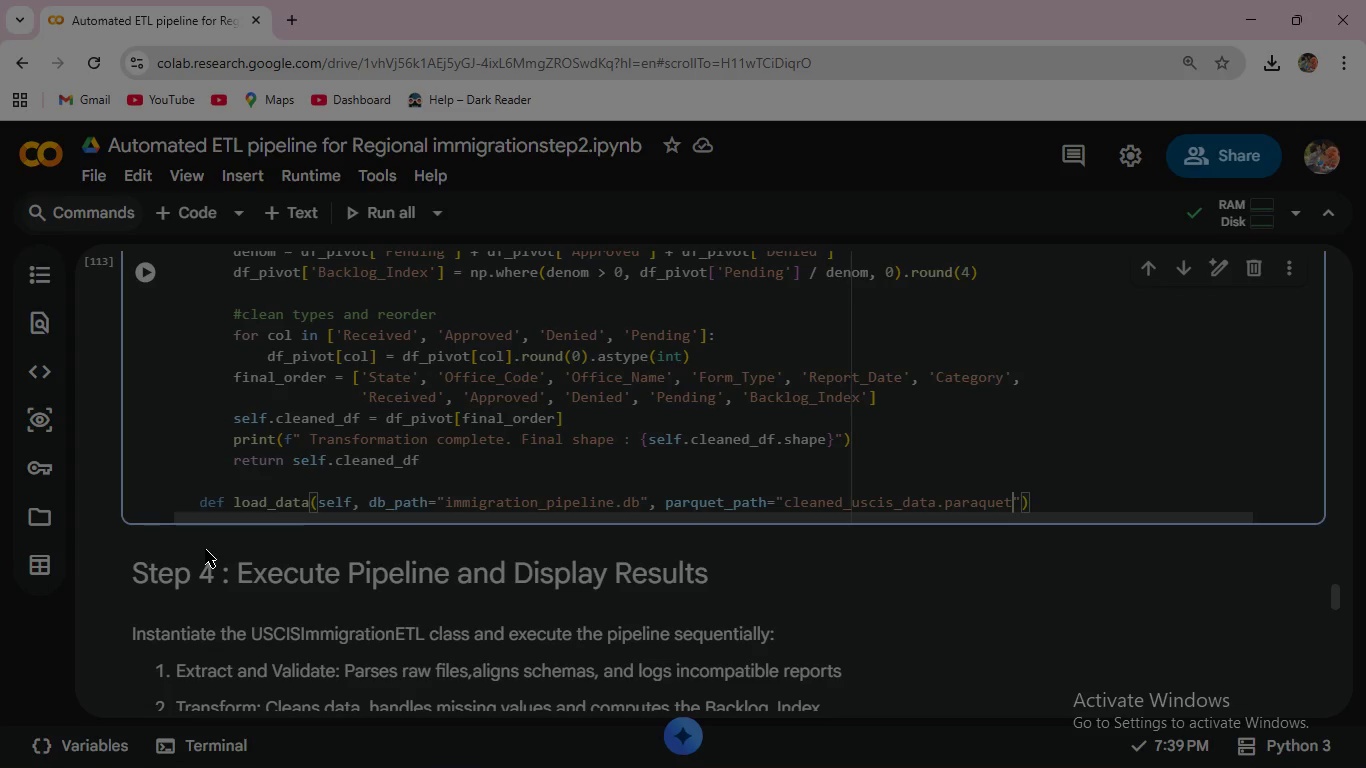 
key(ArrowRight)
 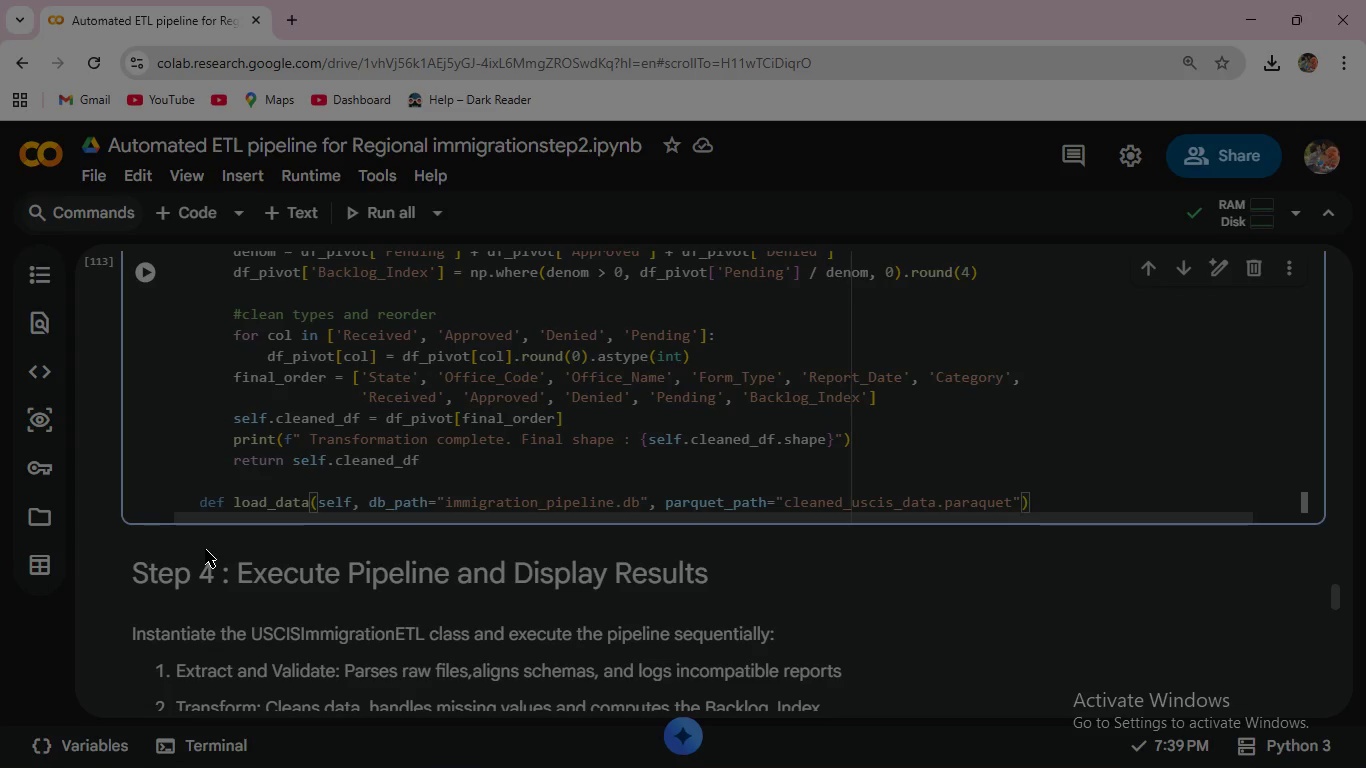 
key(ArrowRight)
 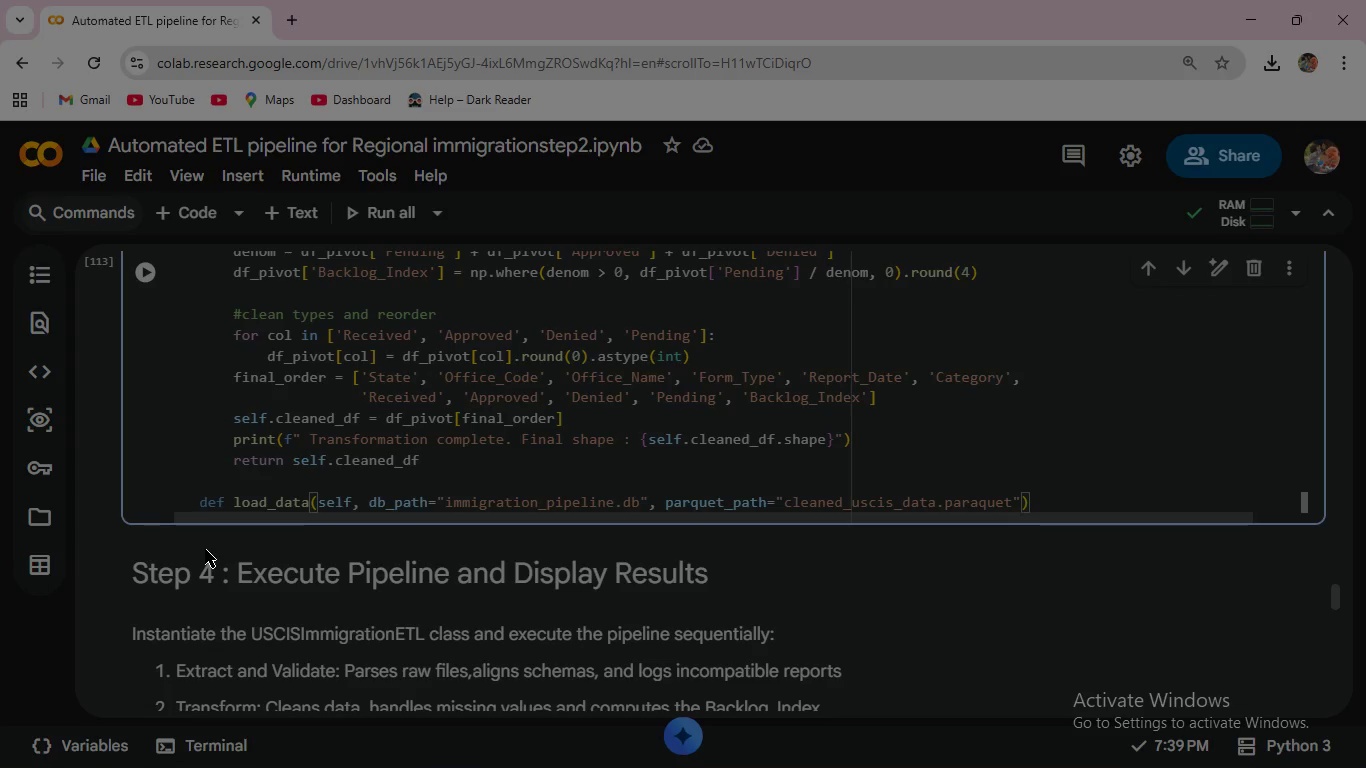 
key(Enter)
 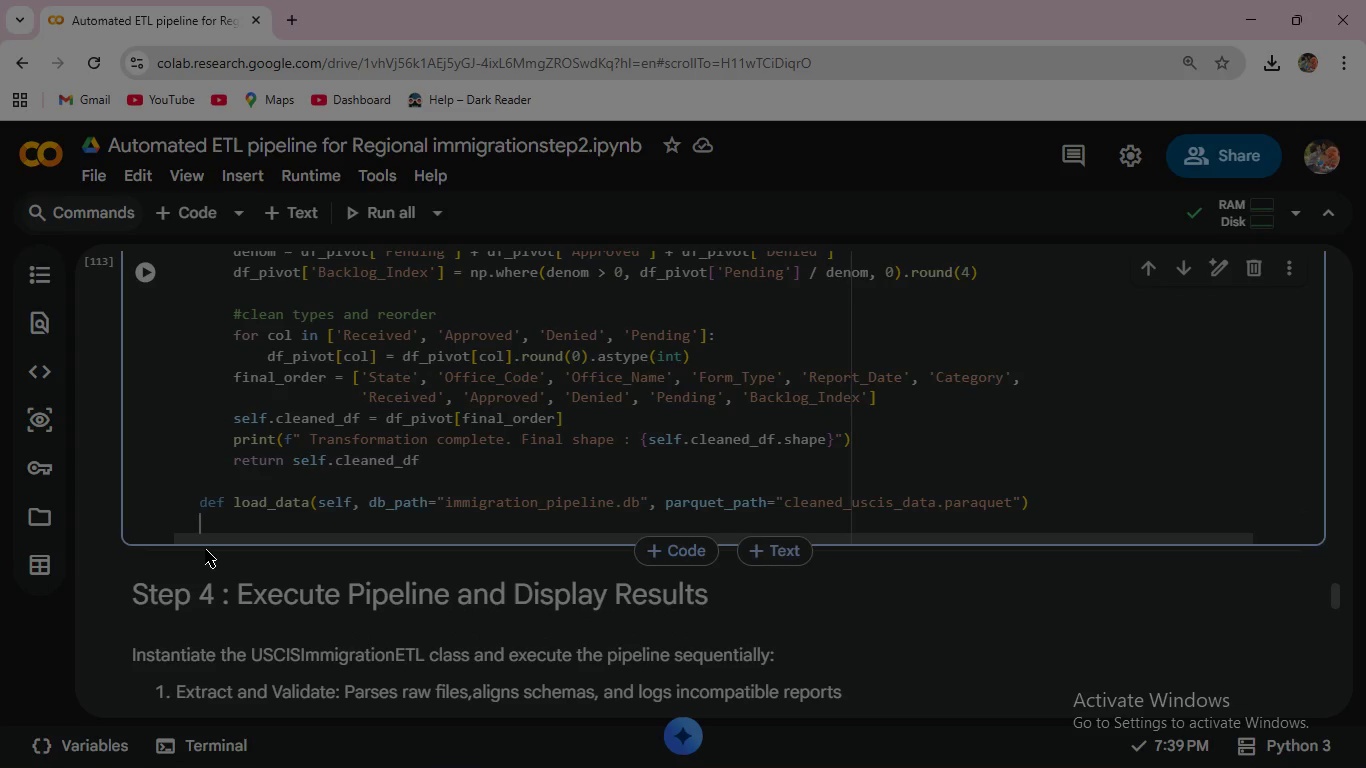 
type(    """ Export to SQLite and Parquet""")
 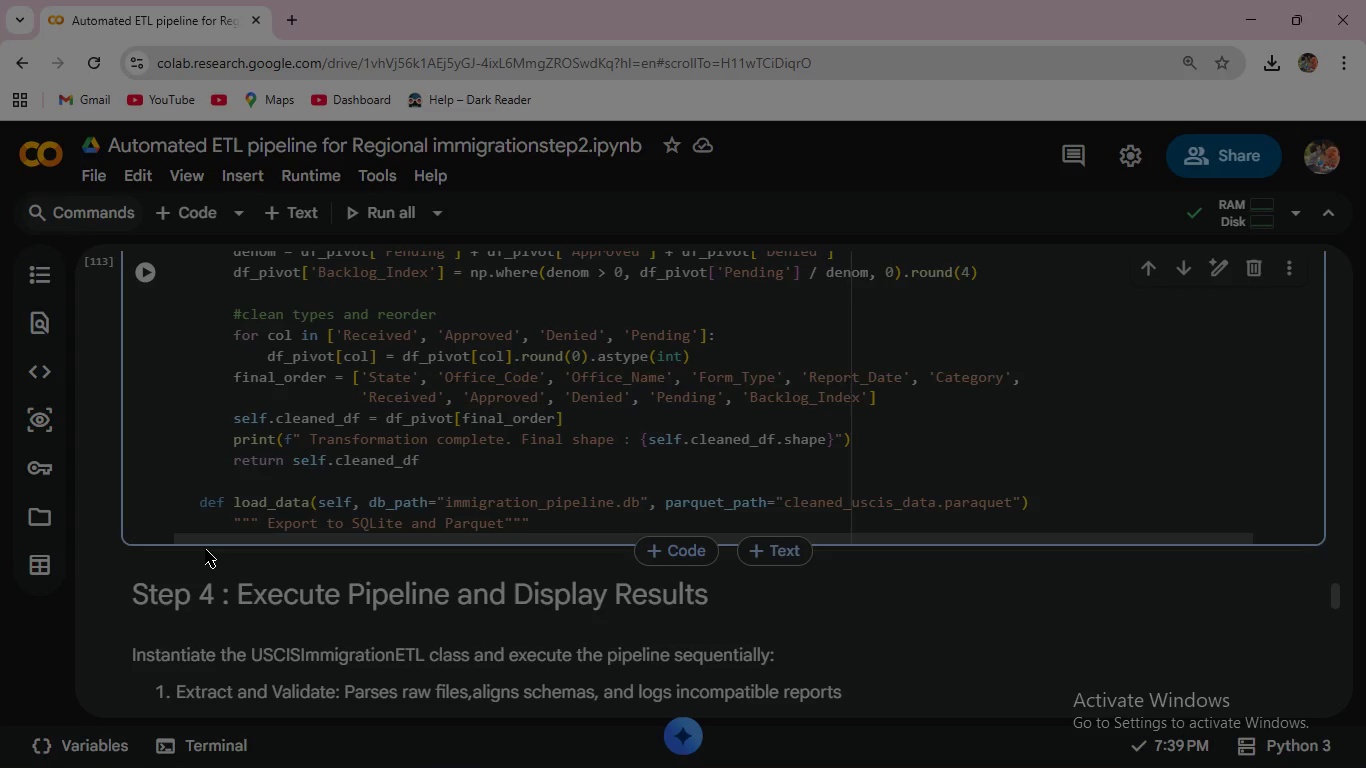 
key(Enter)
 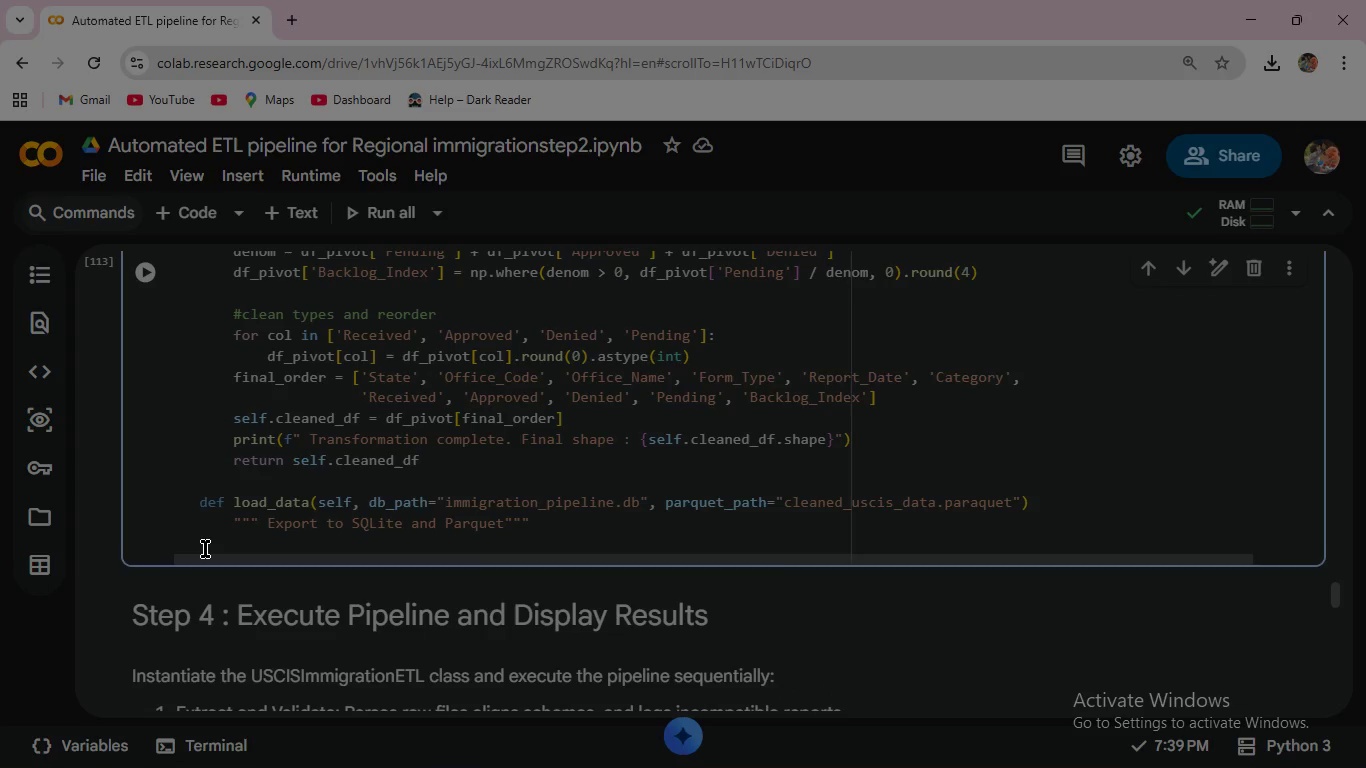 
type(with sqlite3.connect(db_path)
 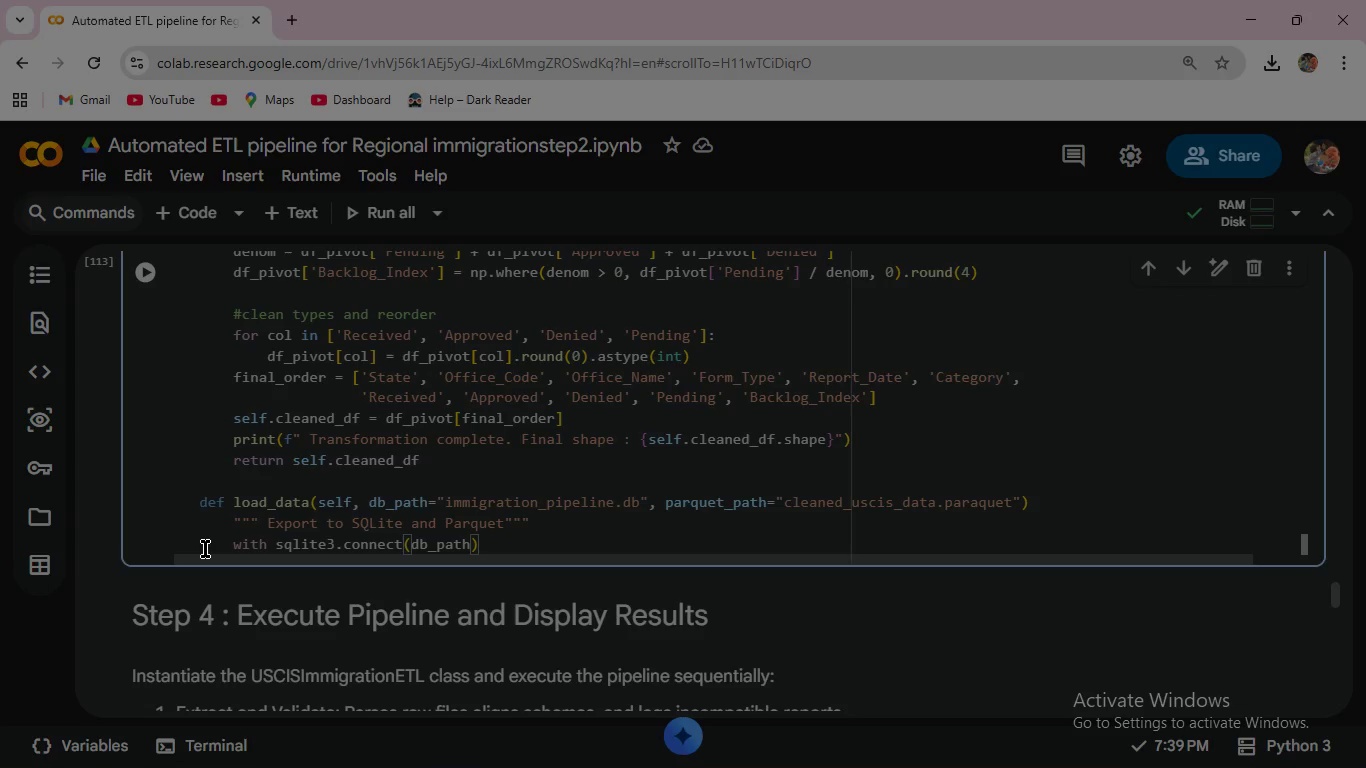 
key(ArrowRight)
 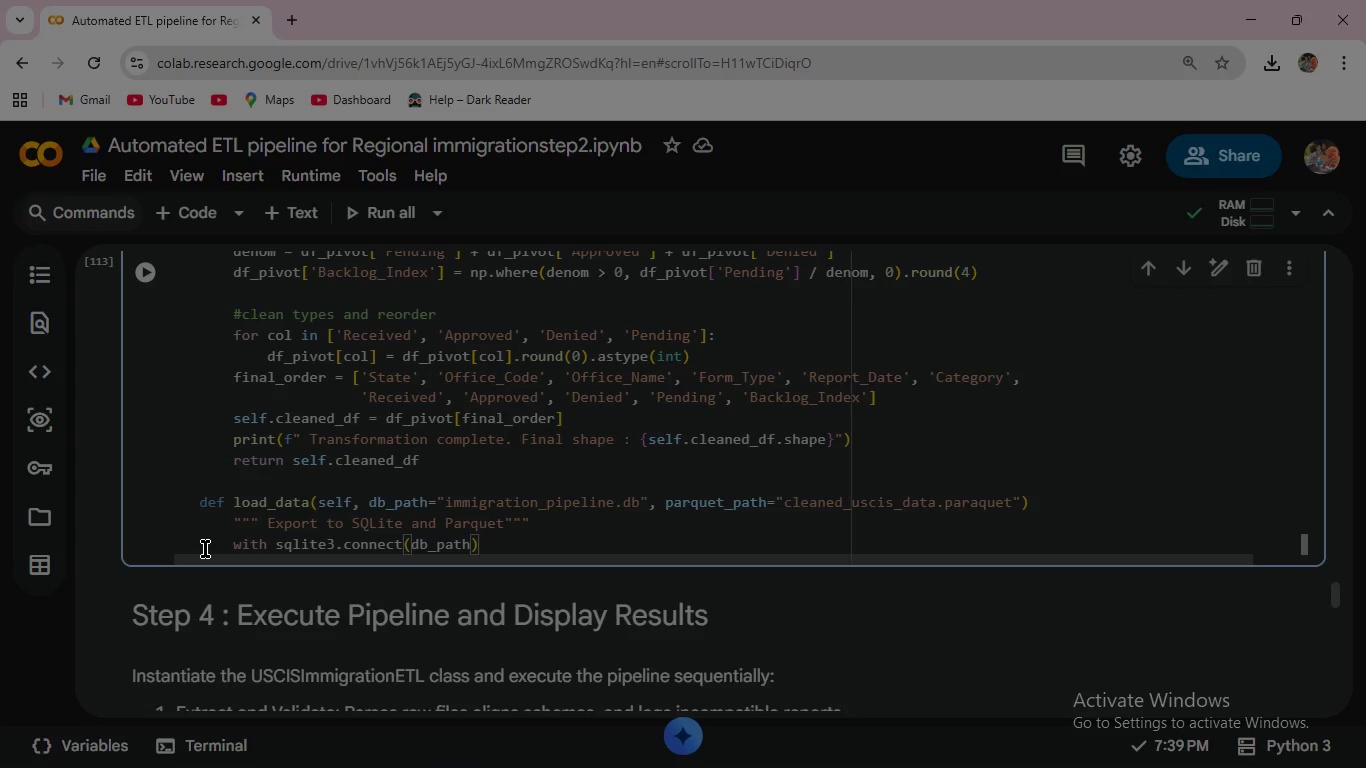 
type( as conn:)
 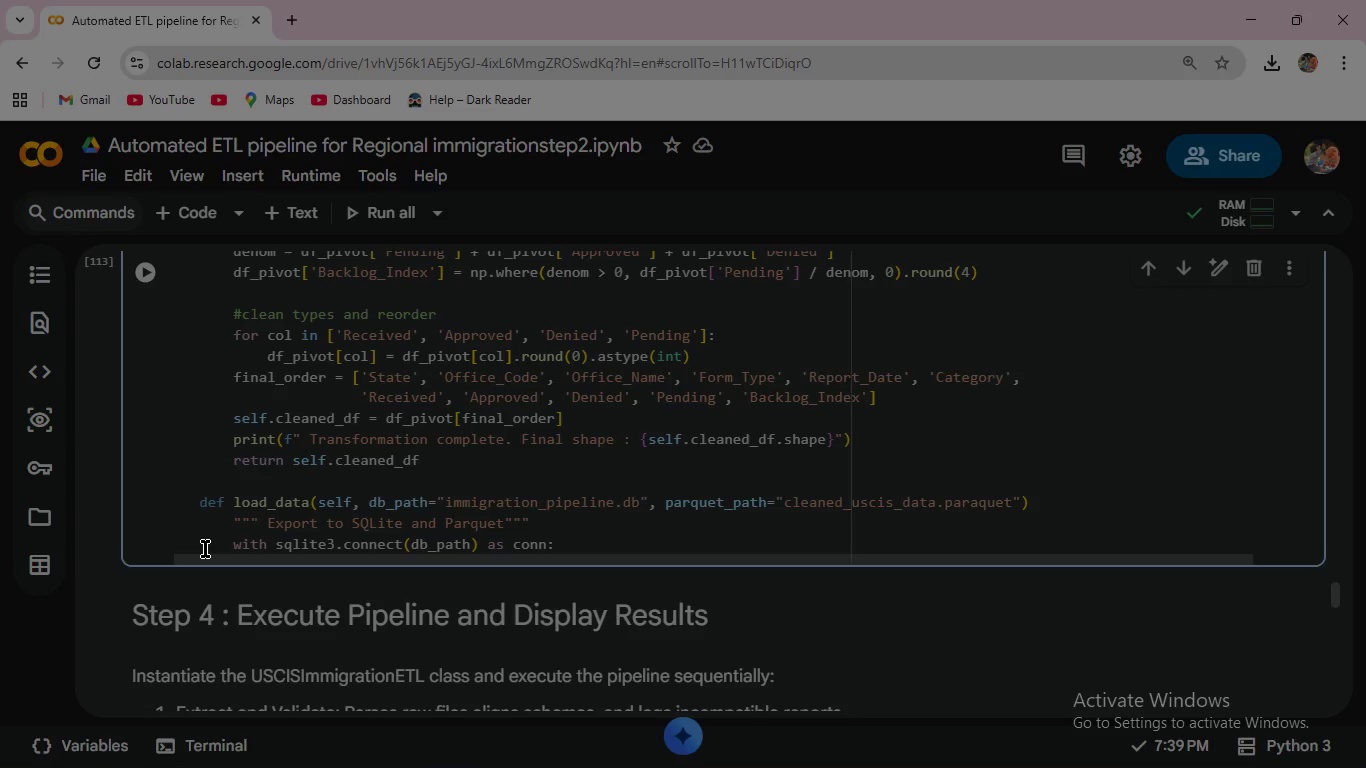 
key(Enter)
 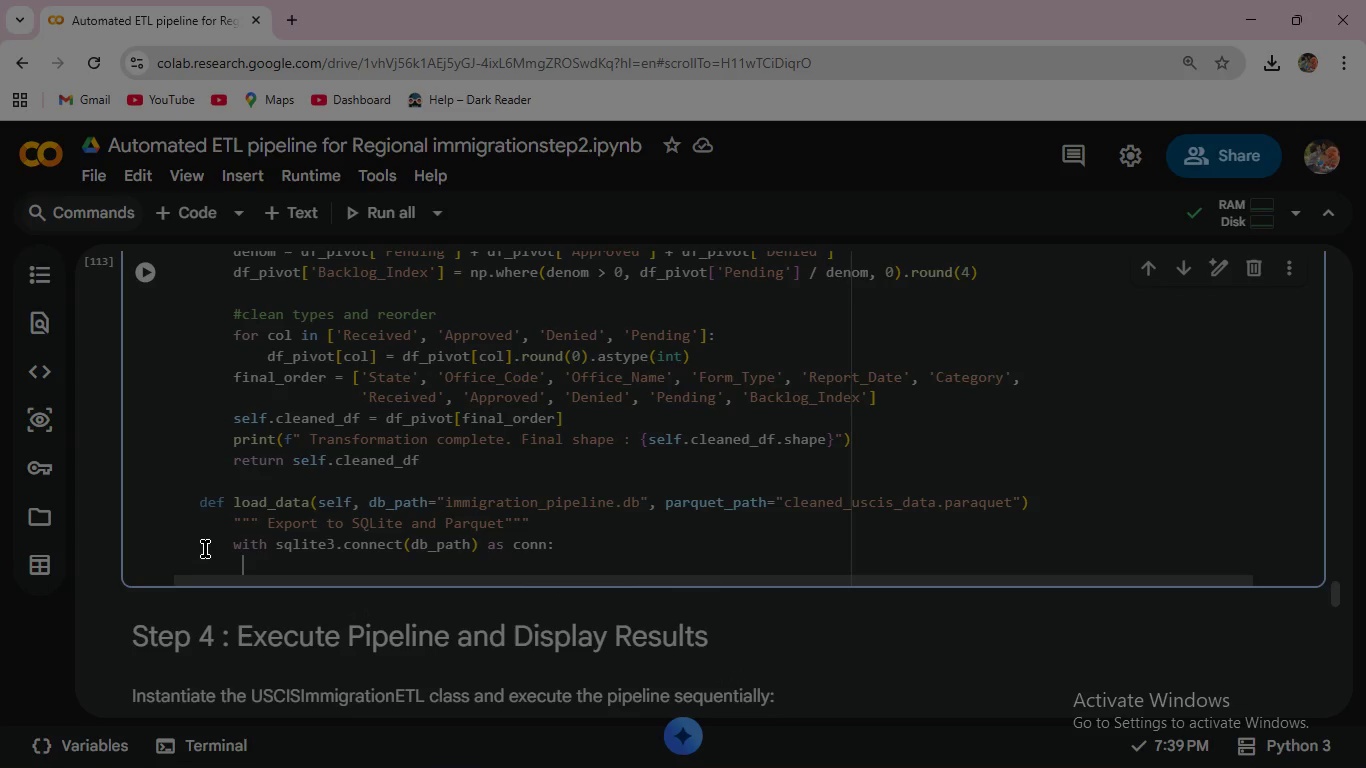 
type(   self.)
 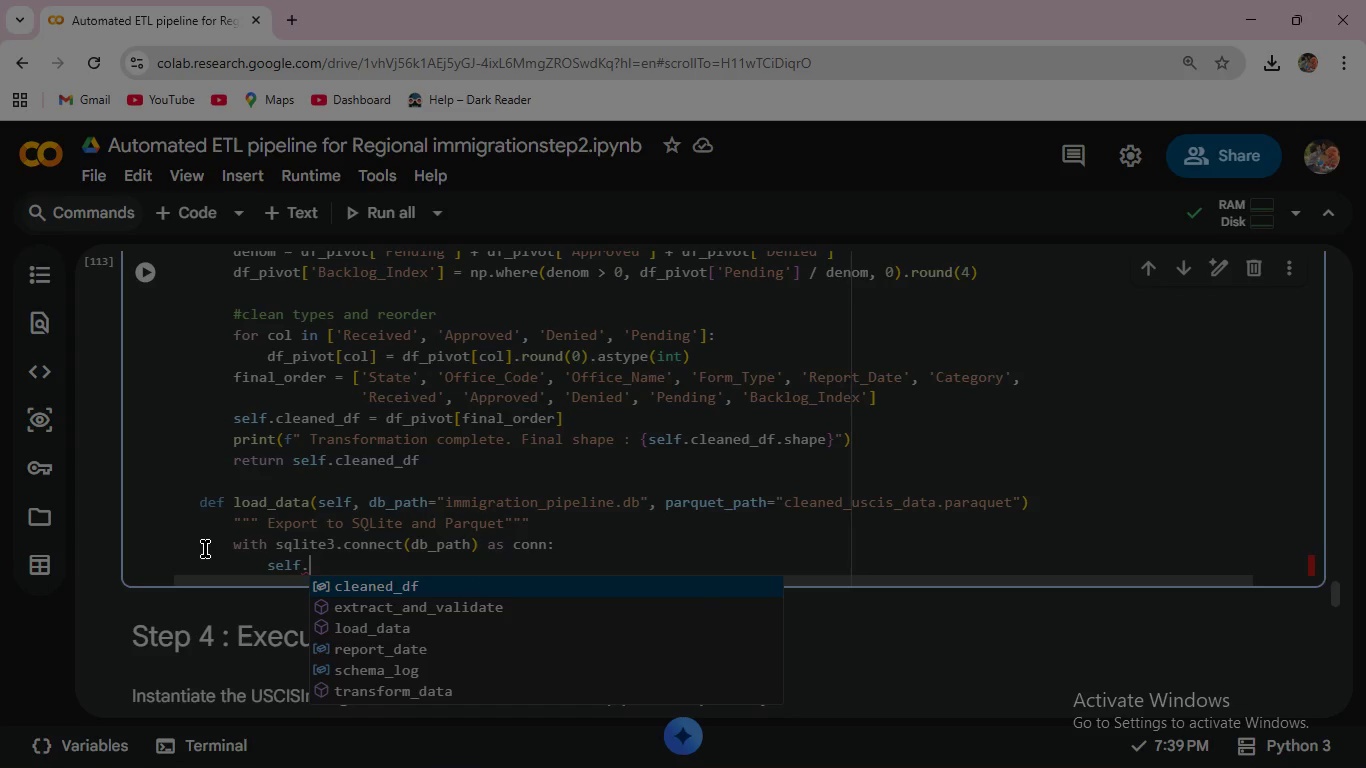 
wait(6.62)
 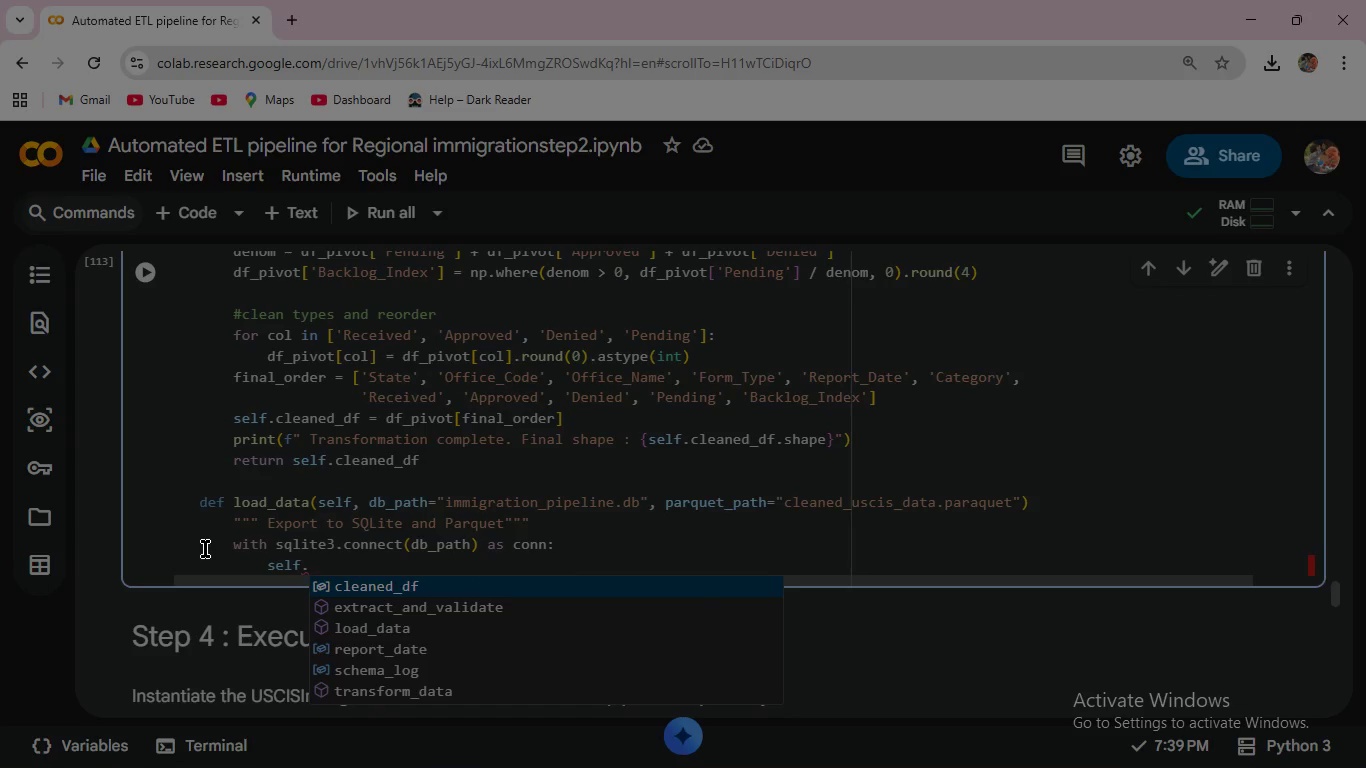 
key(C)
 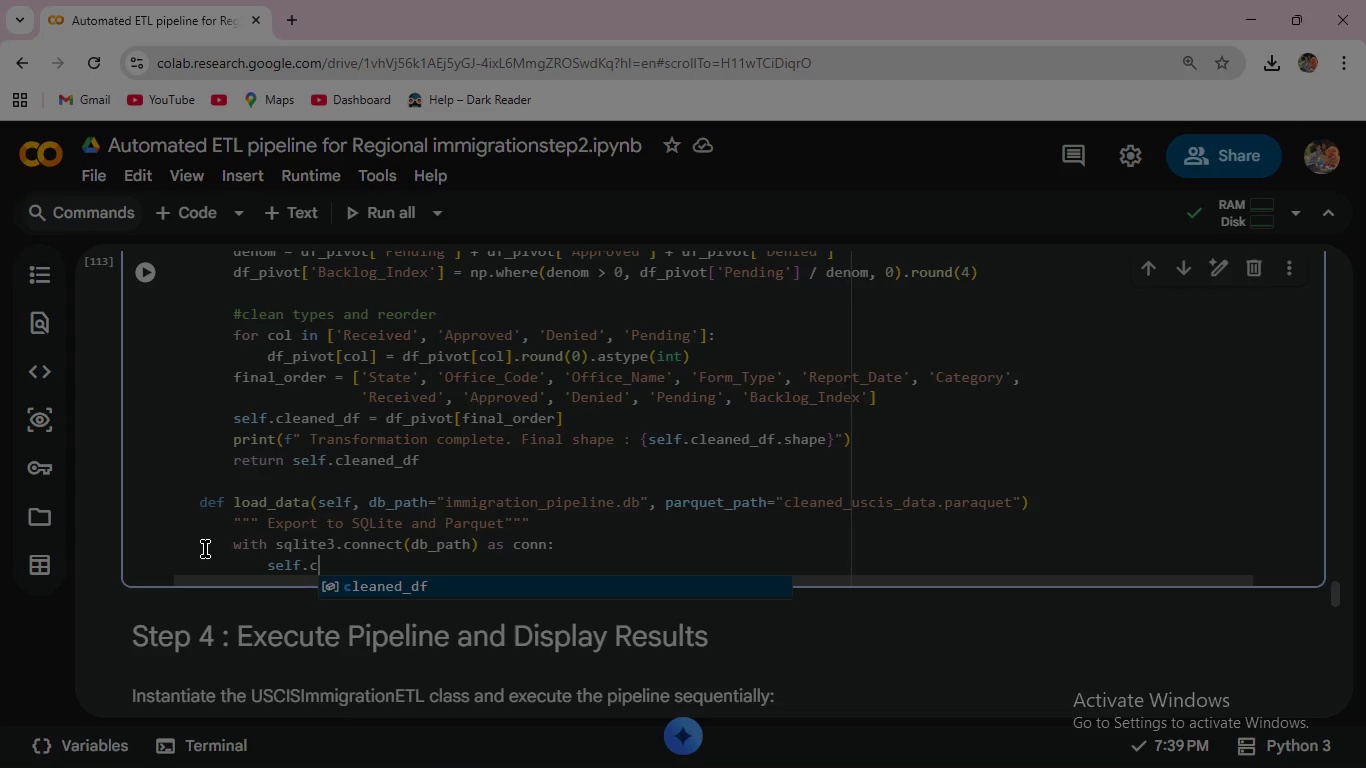 
key(Enter)
 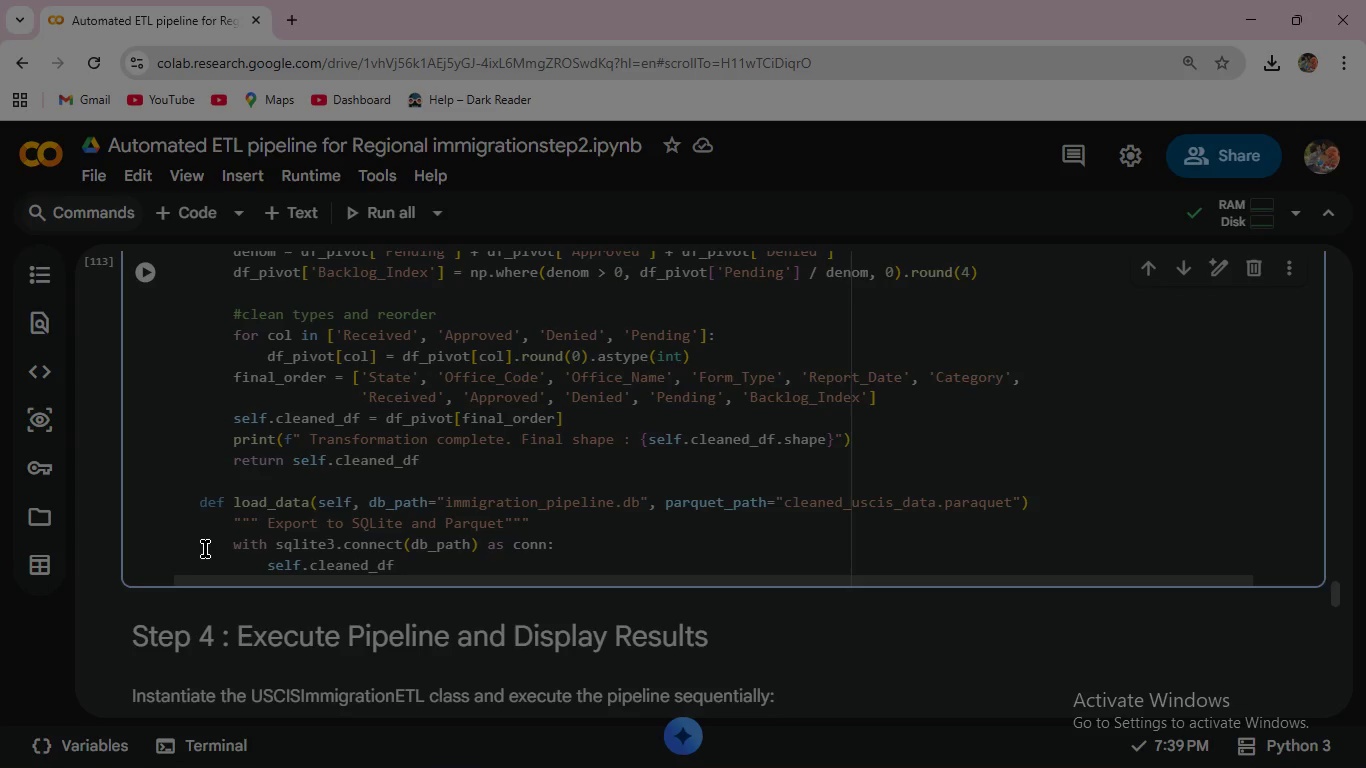 
type(.to)
 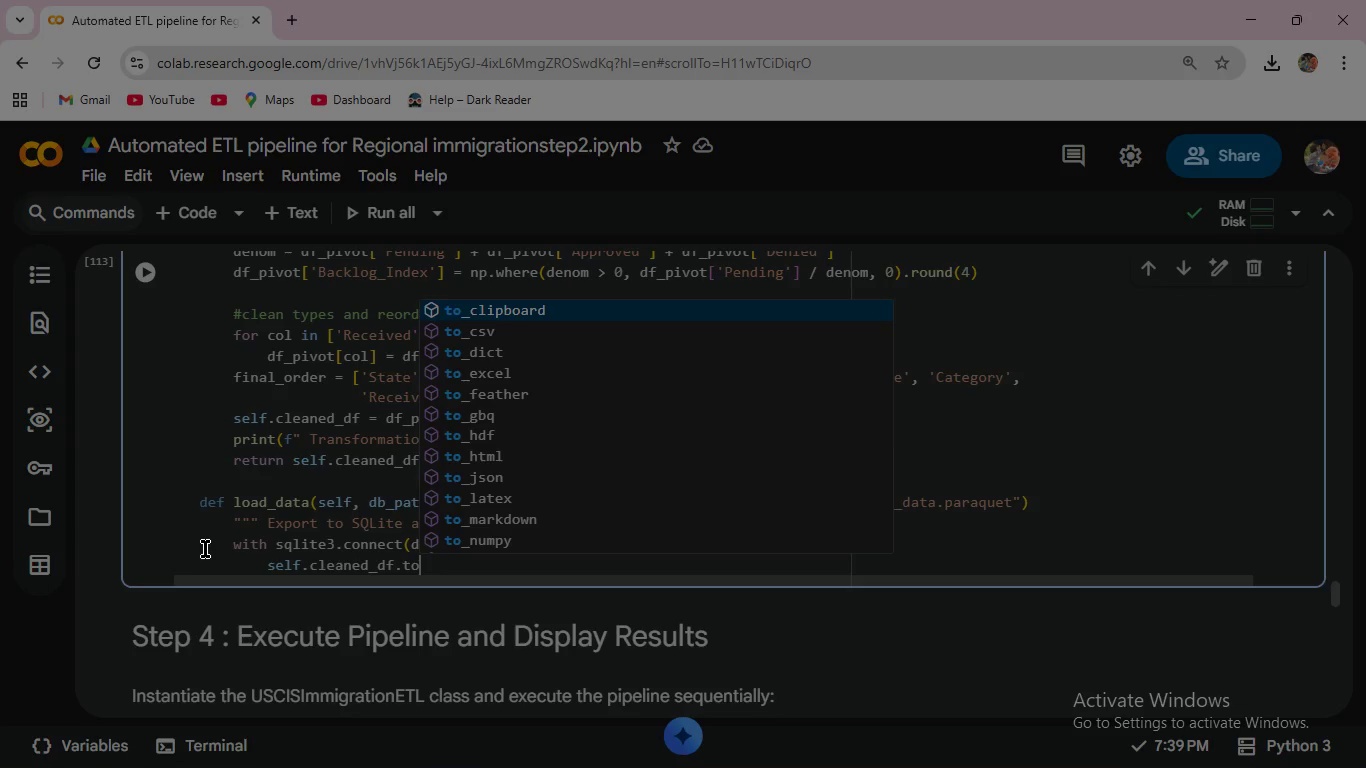 
type(_sql)
 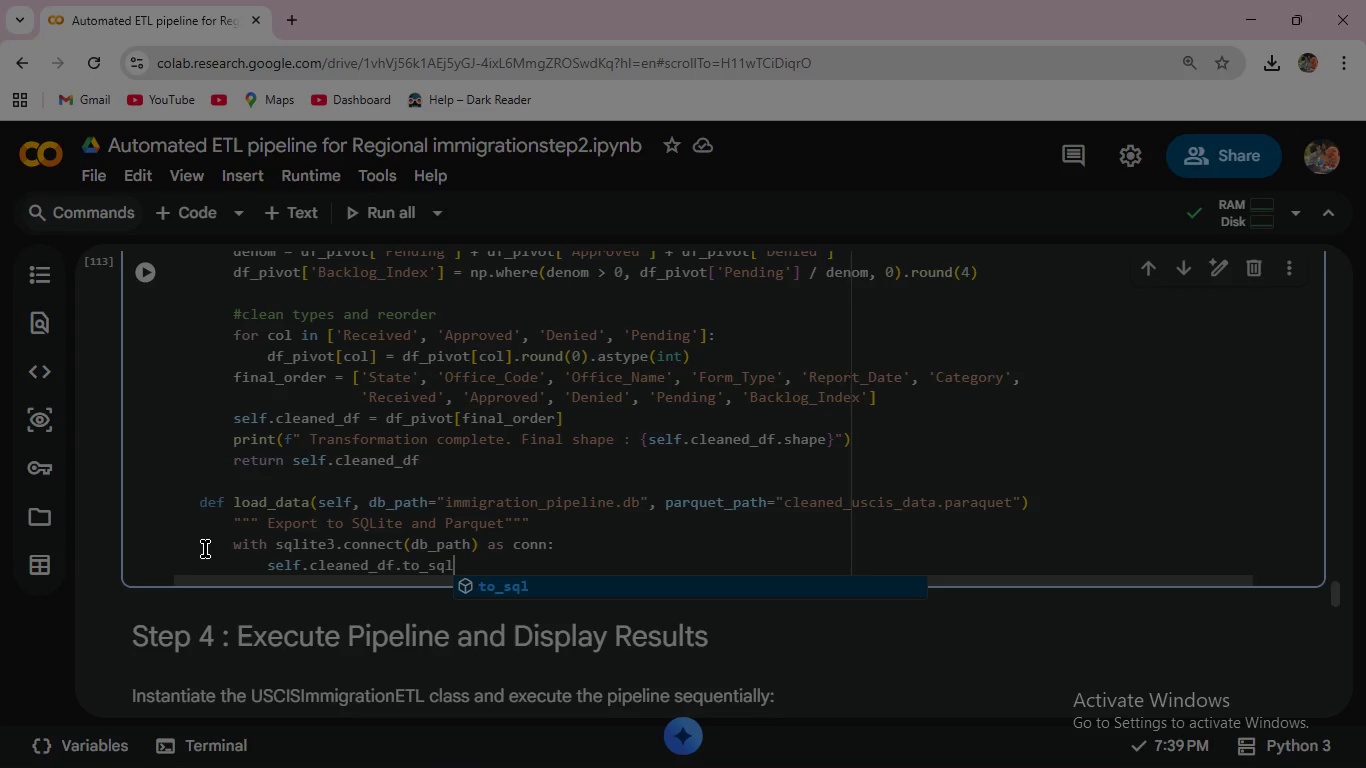 
key(Enter)
 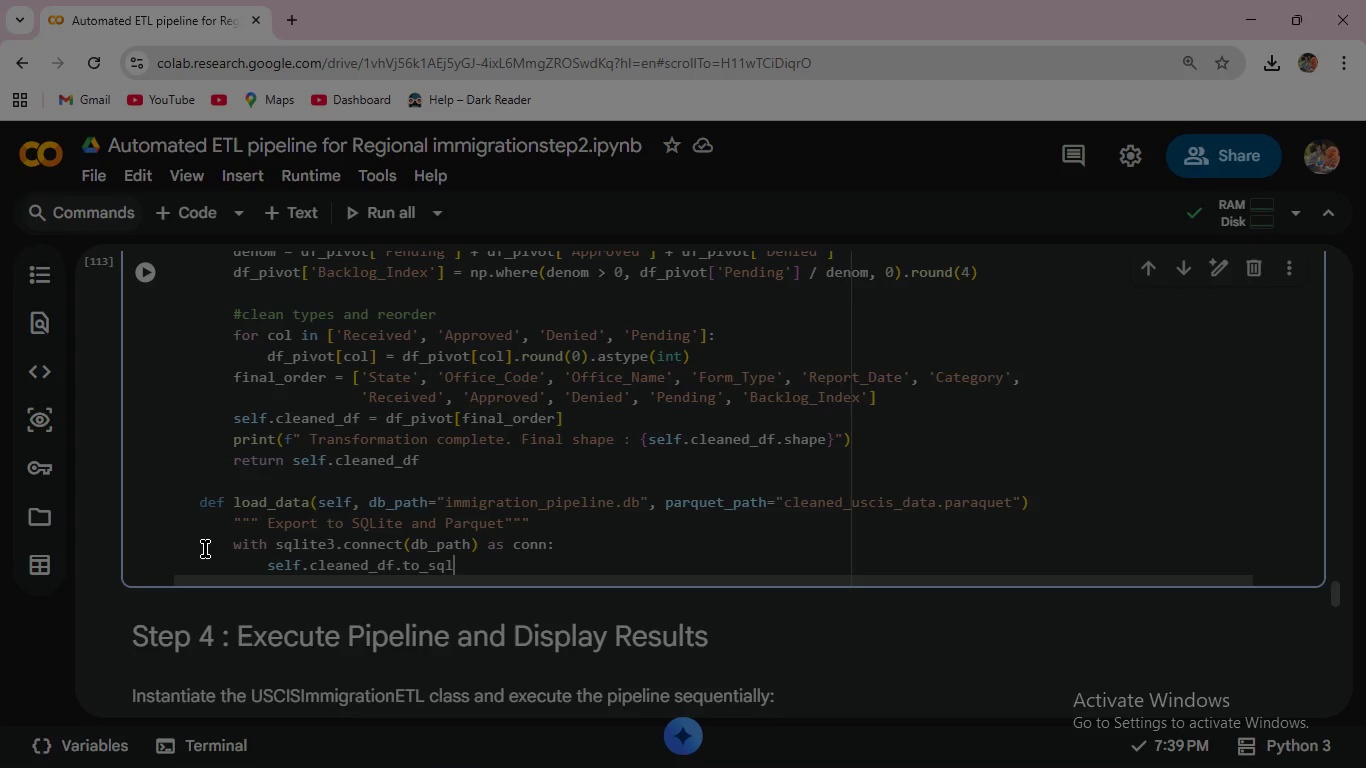 
type(('visa_processing_data)
 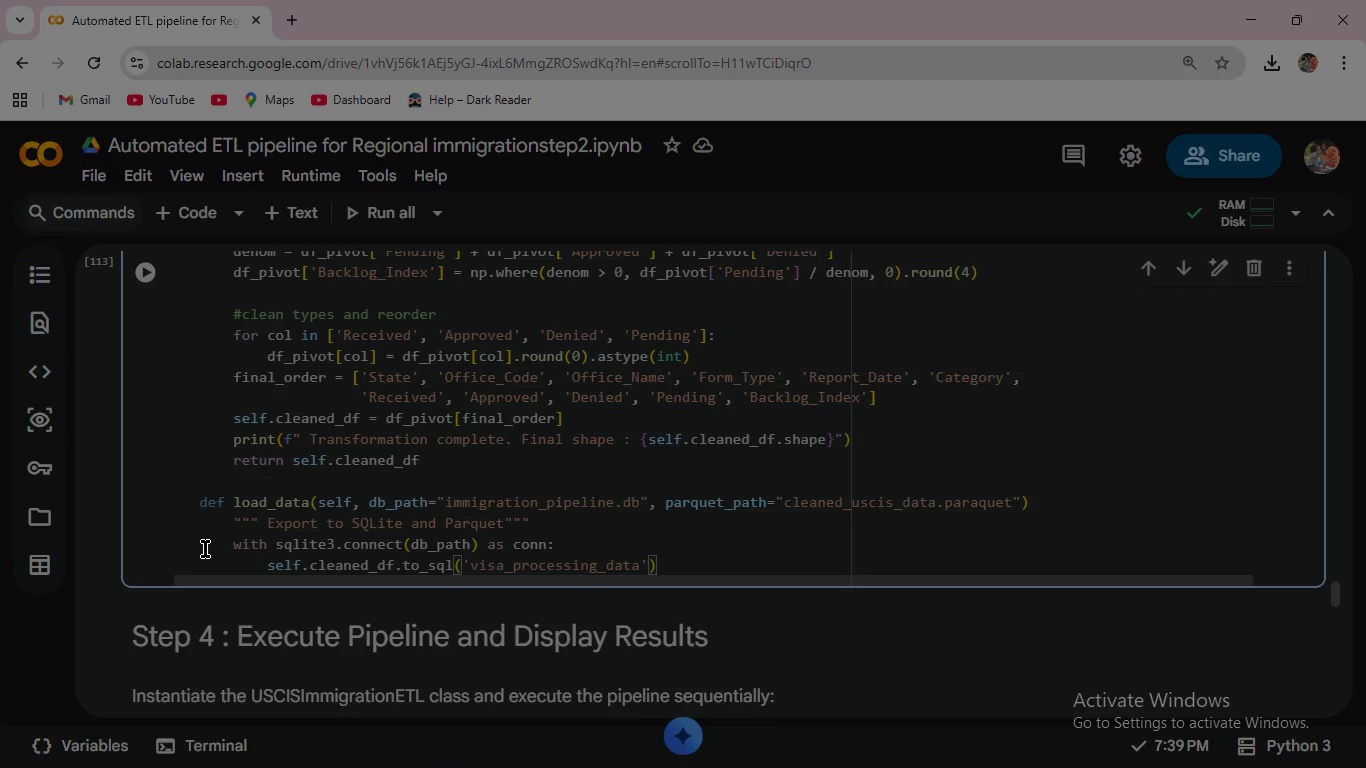 
key(ArrowRight)
 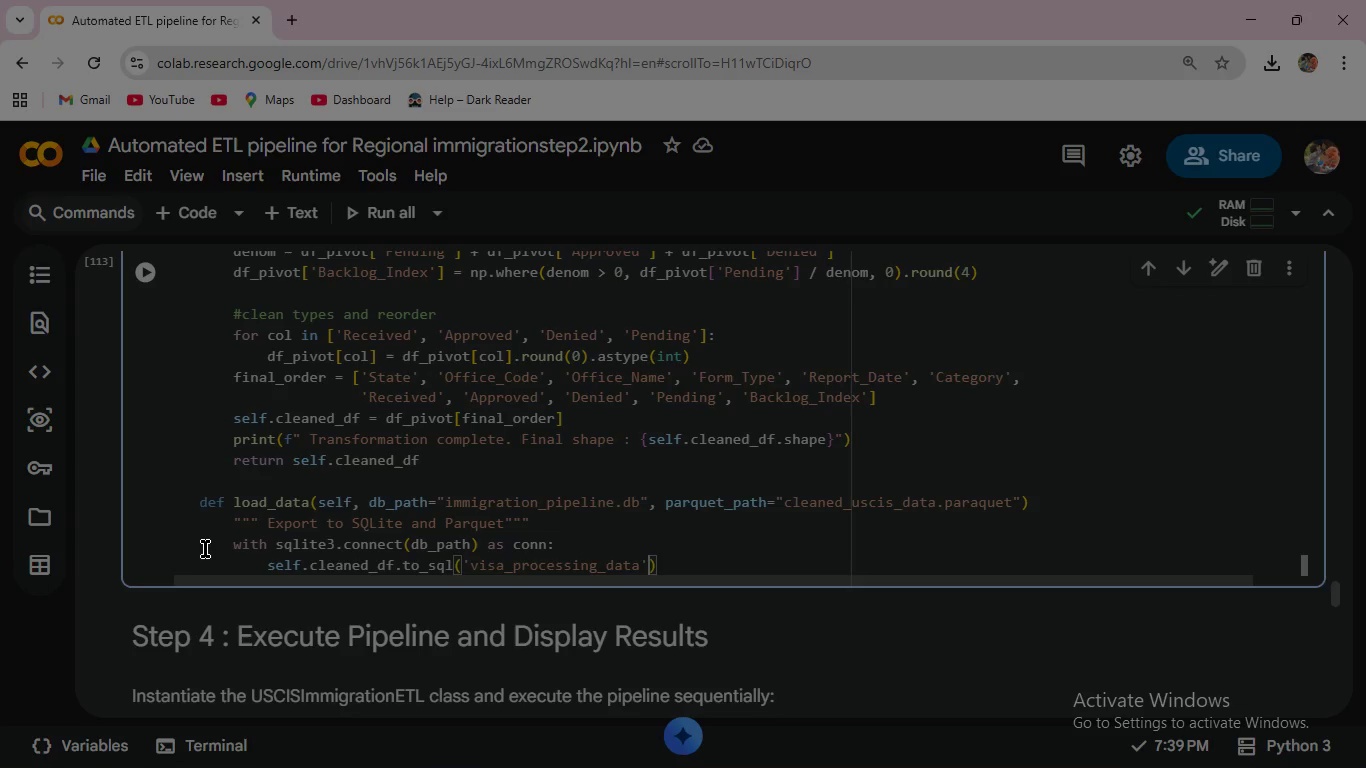 
type(, conn,)
key(Escape)
type( if)
 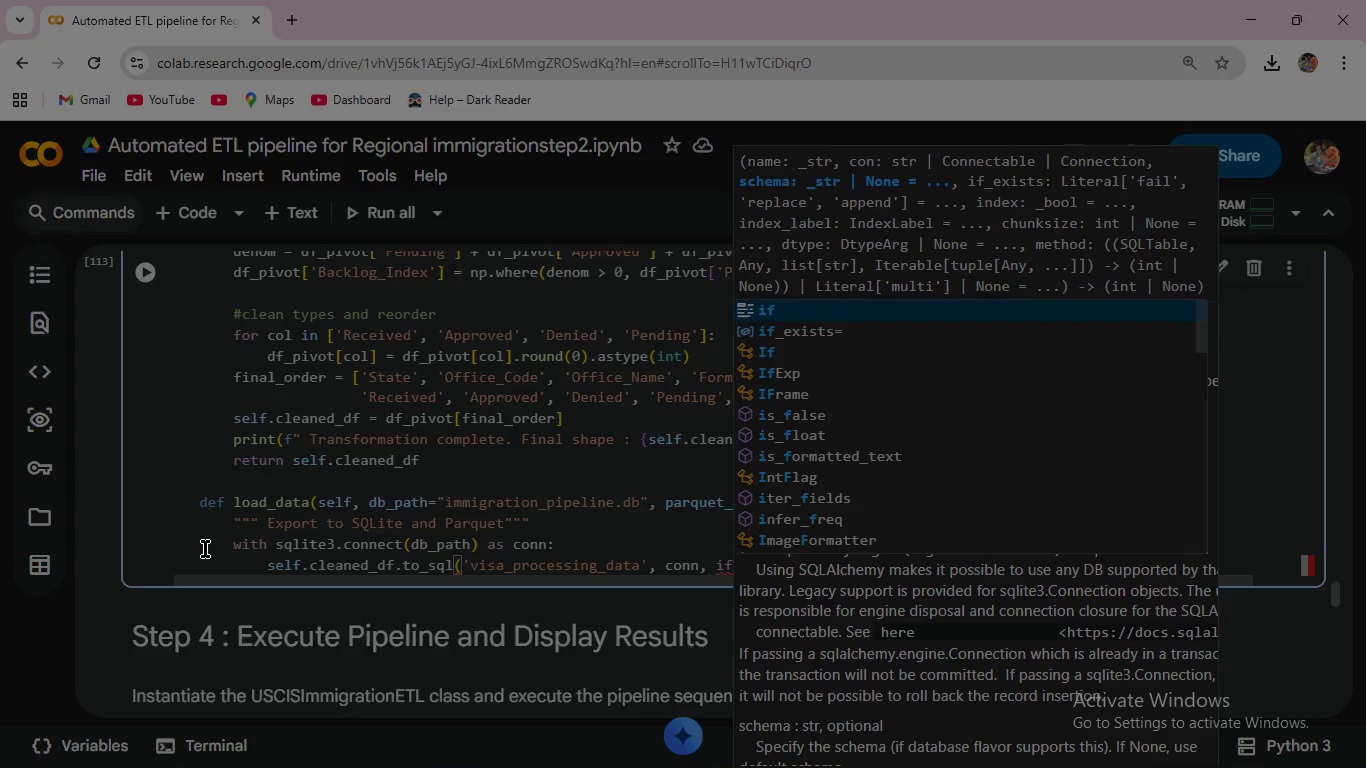 
type(_exists)
 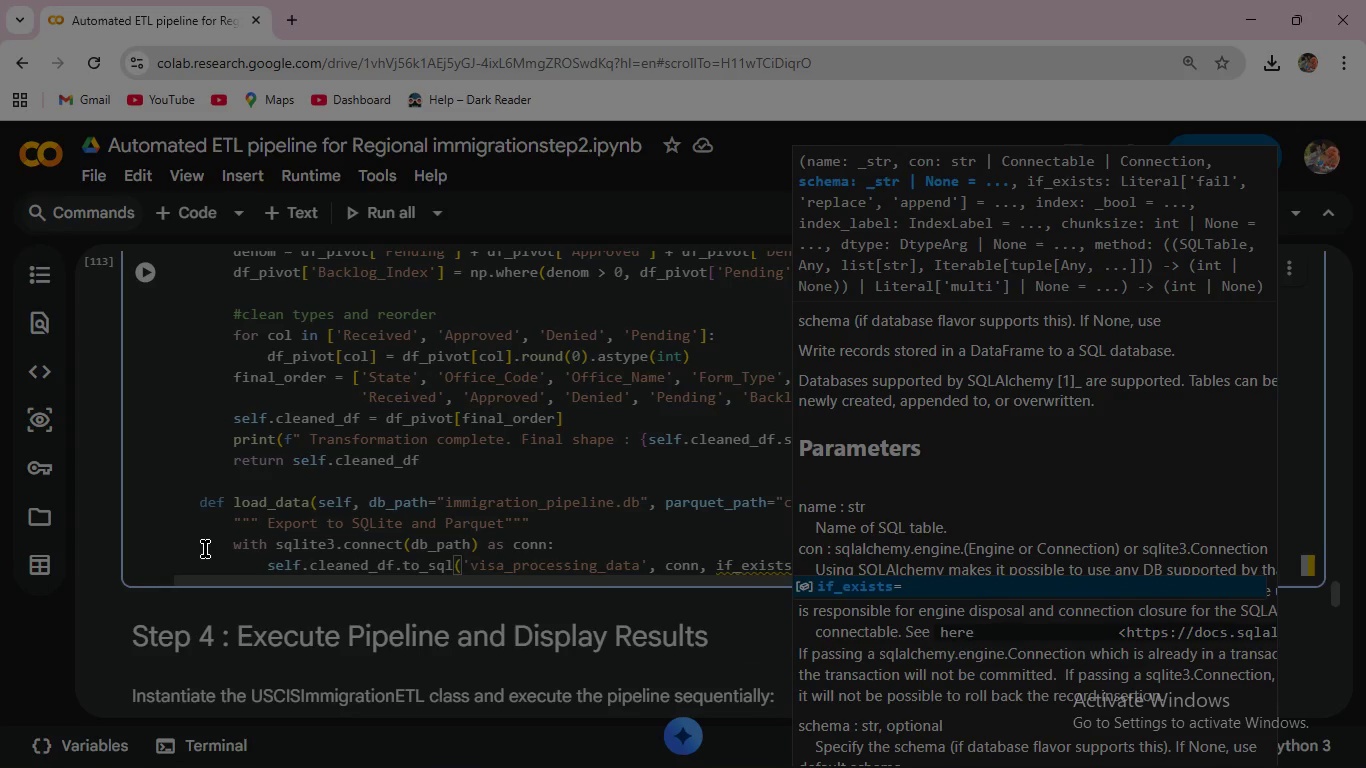 
key(Enter)
 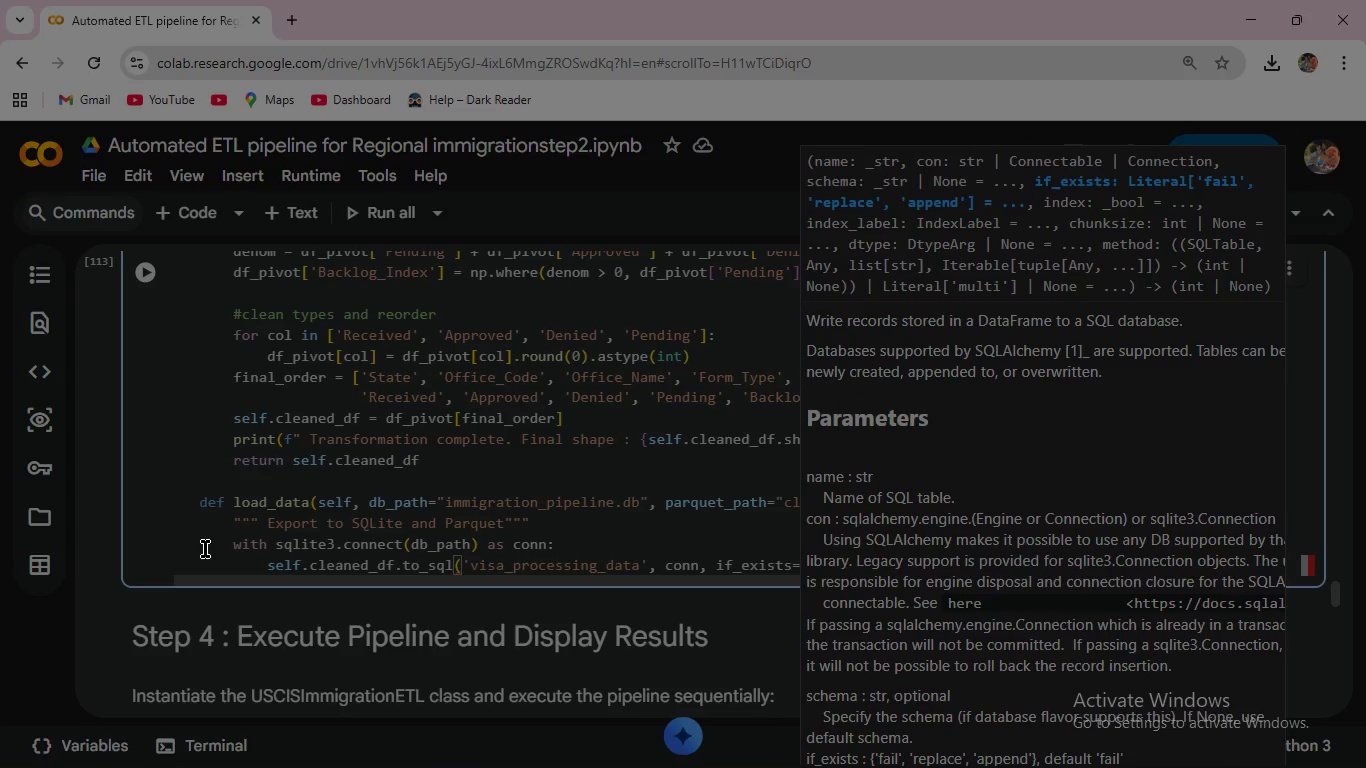 
key(Escape)
 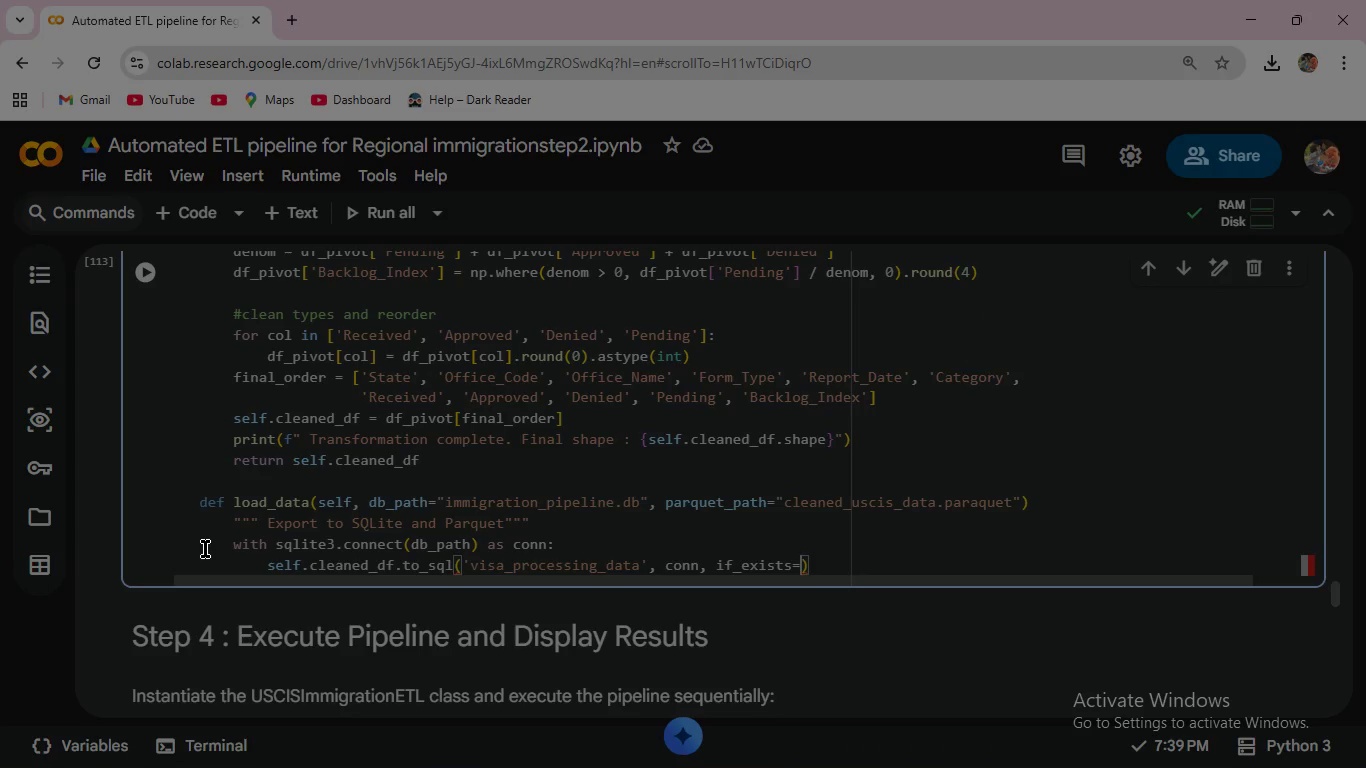 
type('replace)
 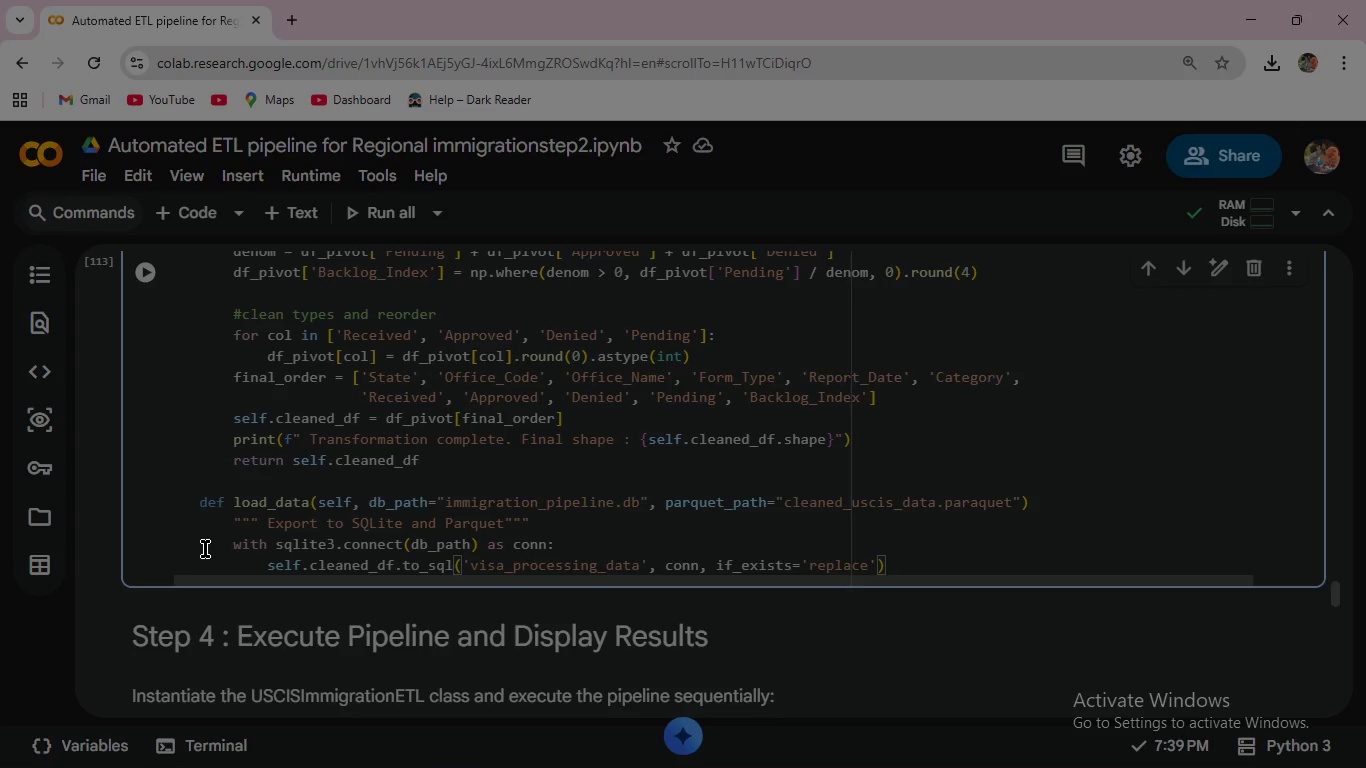 
key(ArrowRight)
 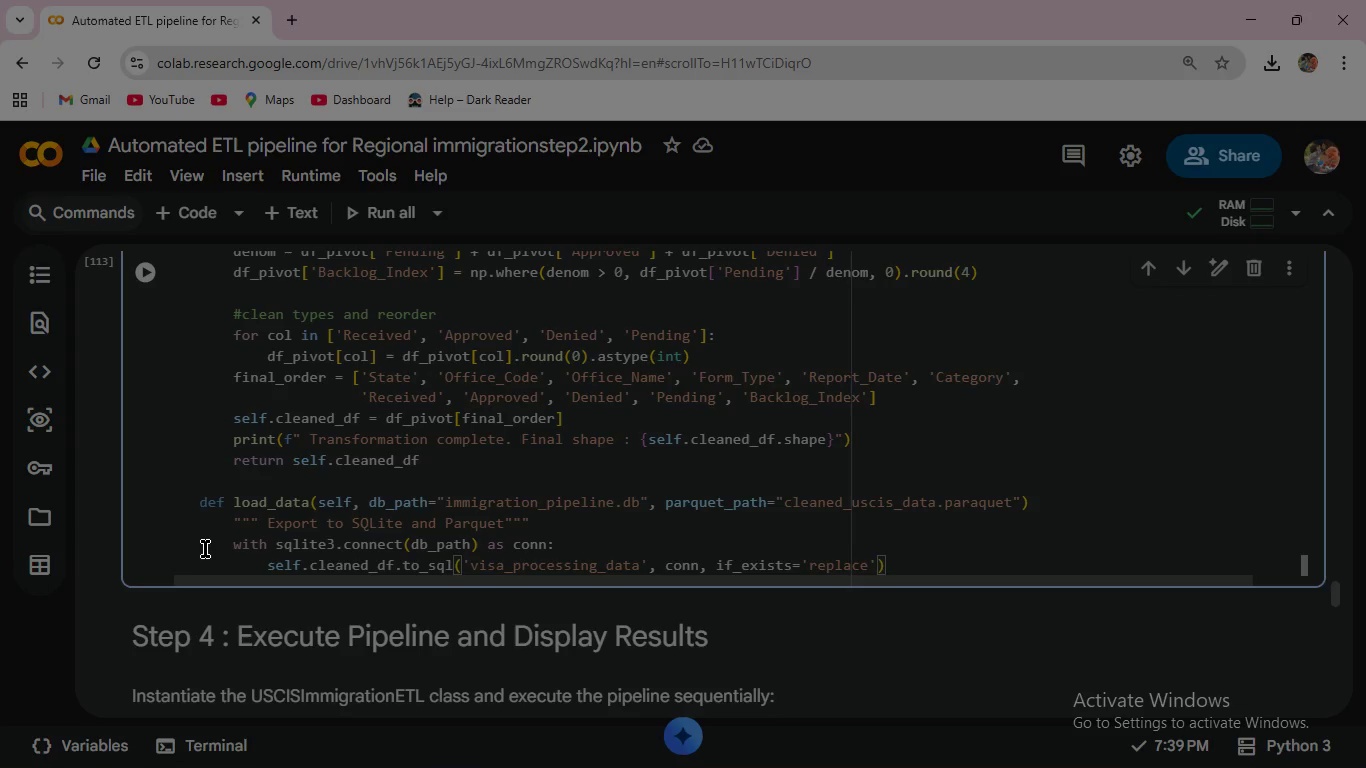 
type(, index)
 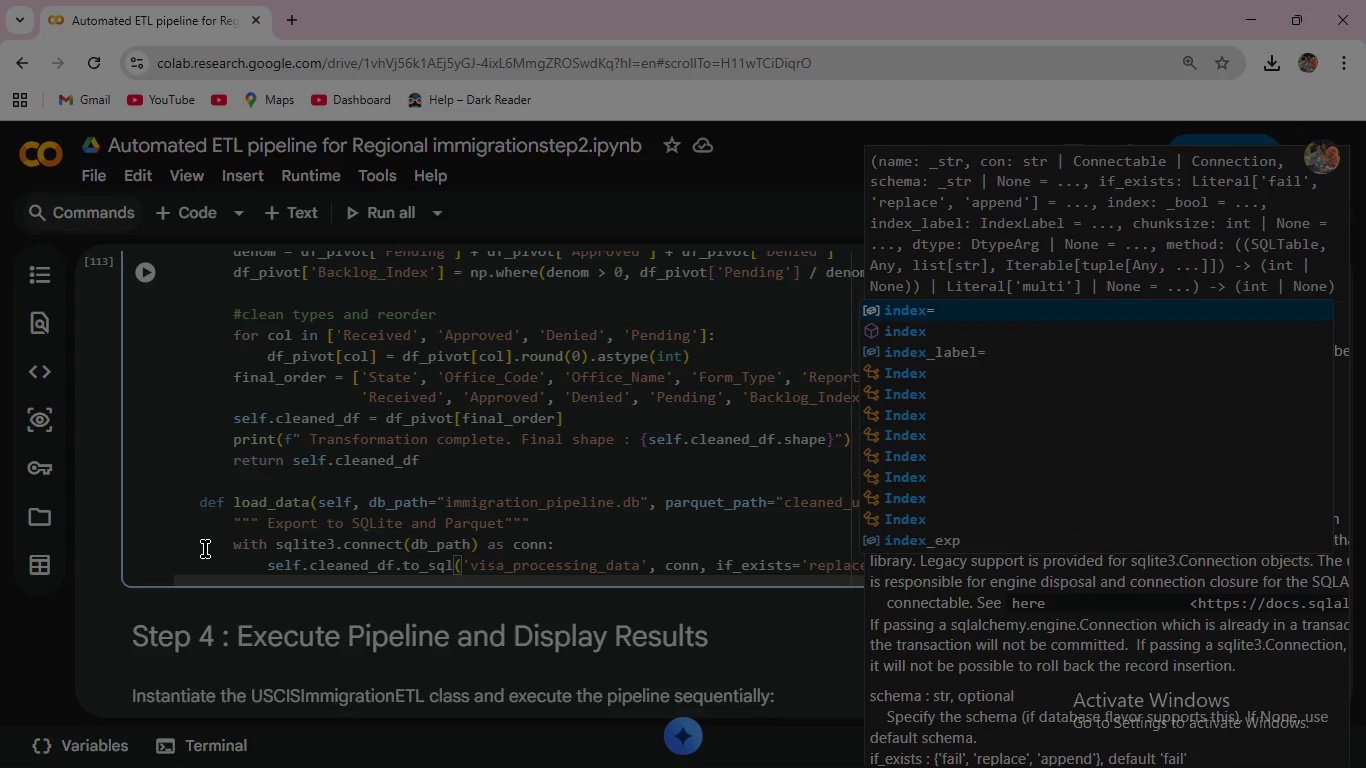 
key(Enter)
 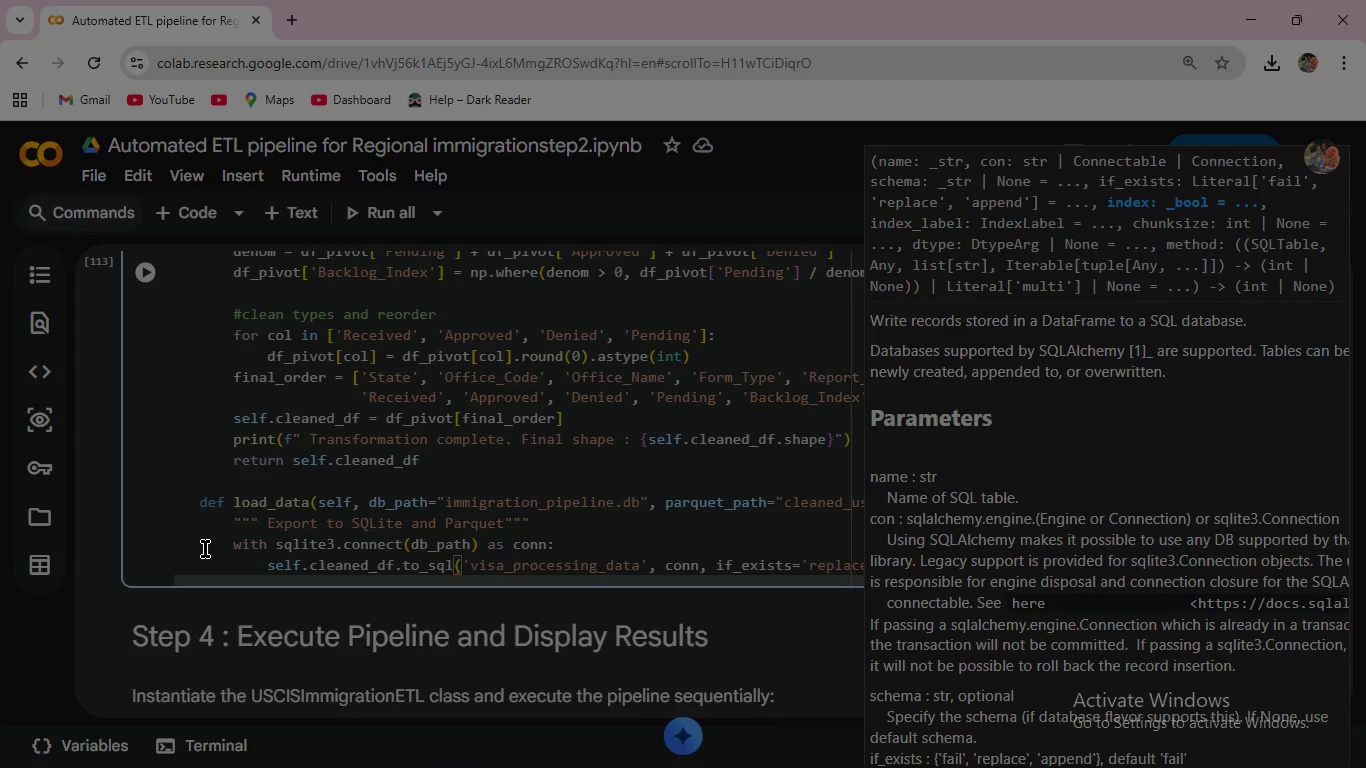 
key(Escape)
 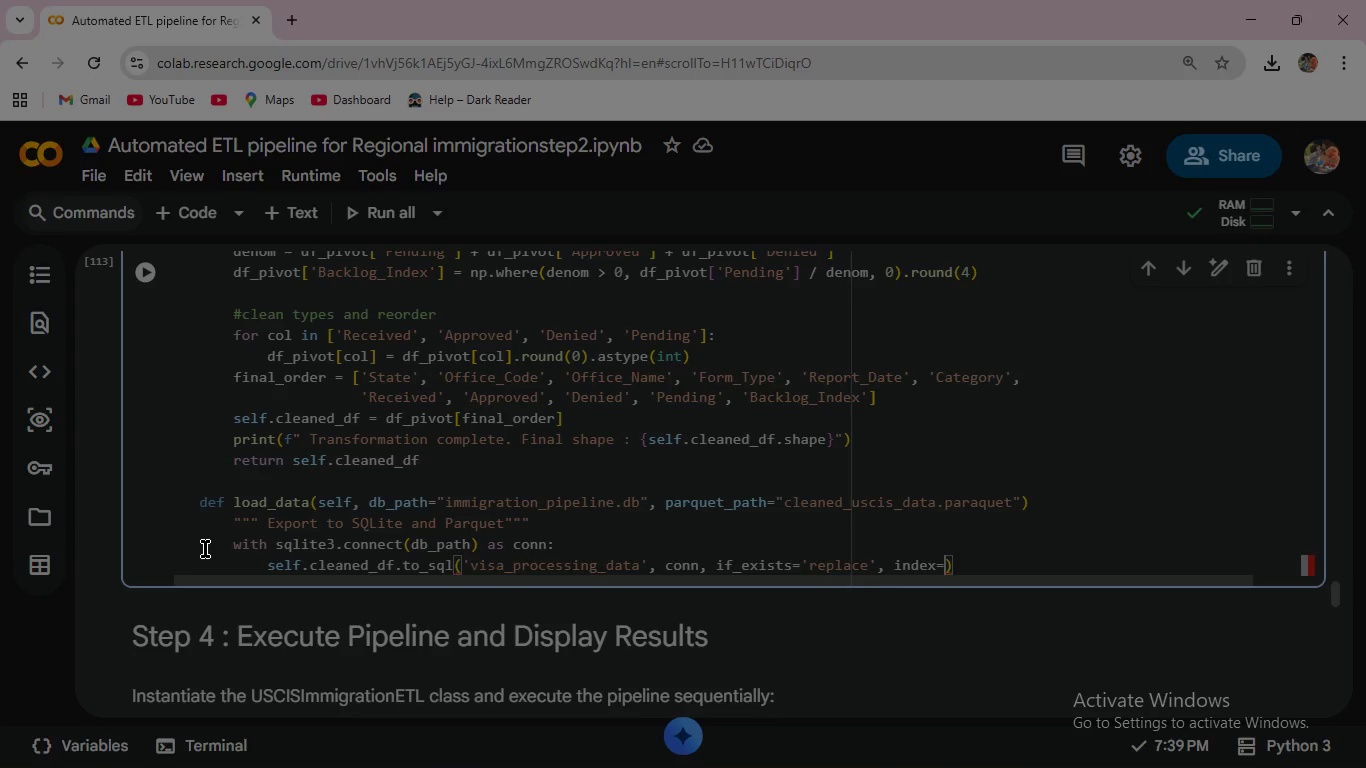 
type(False)
 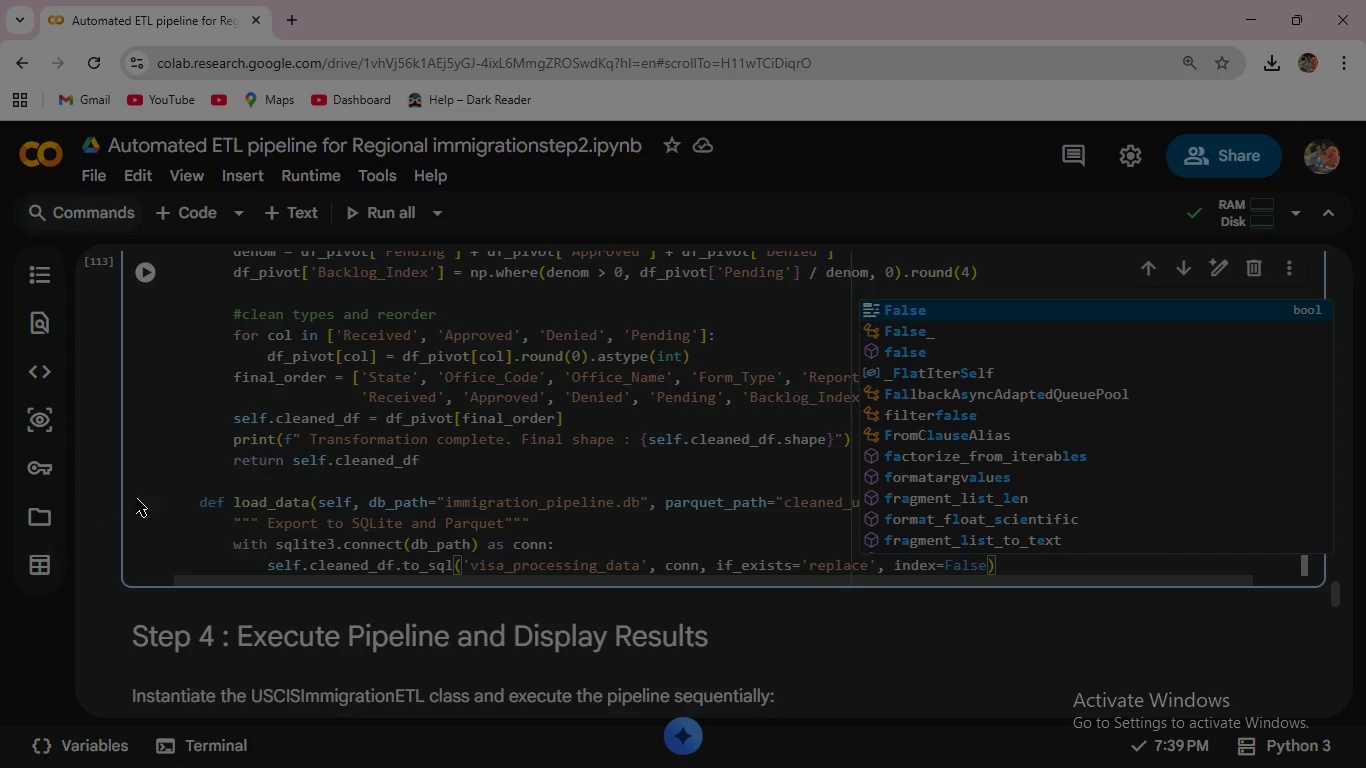 
left_click([152, 269])
 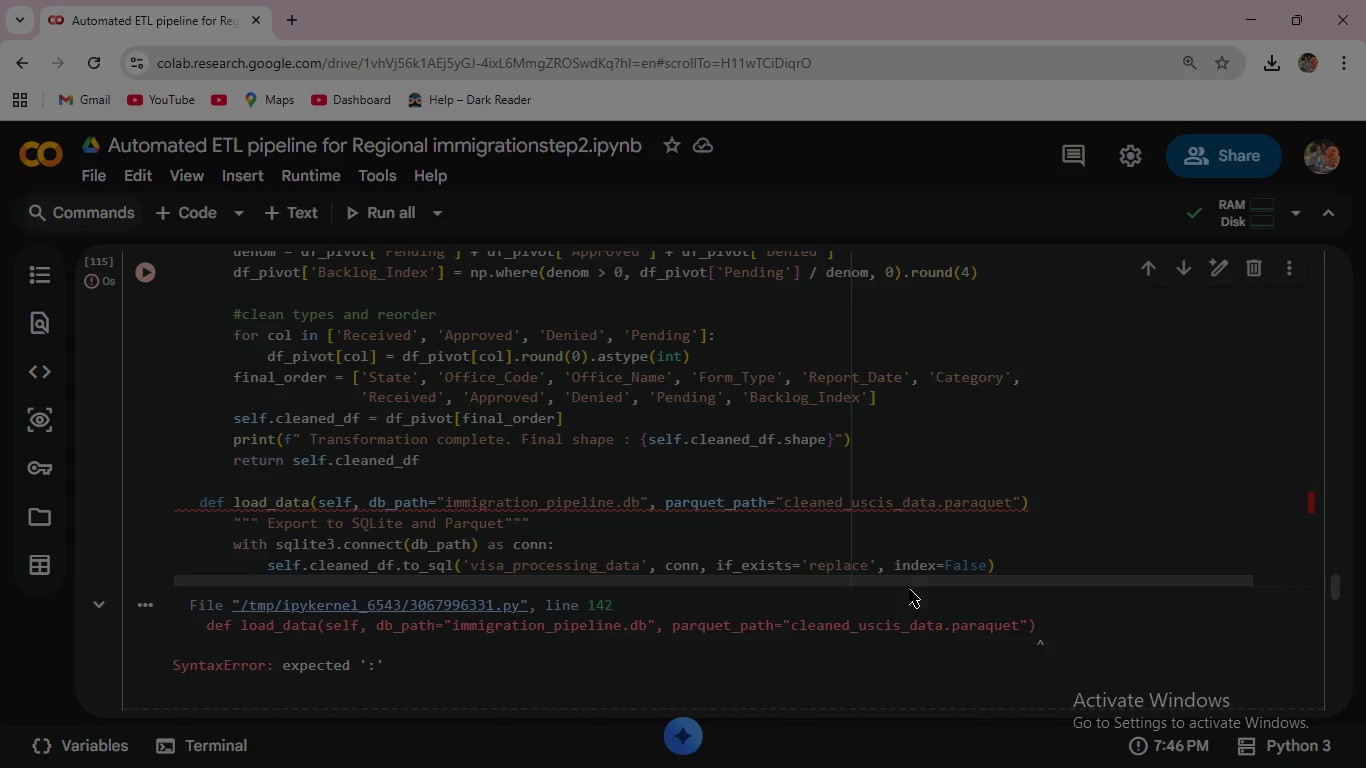 
left_click([1006, 564])
 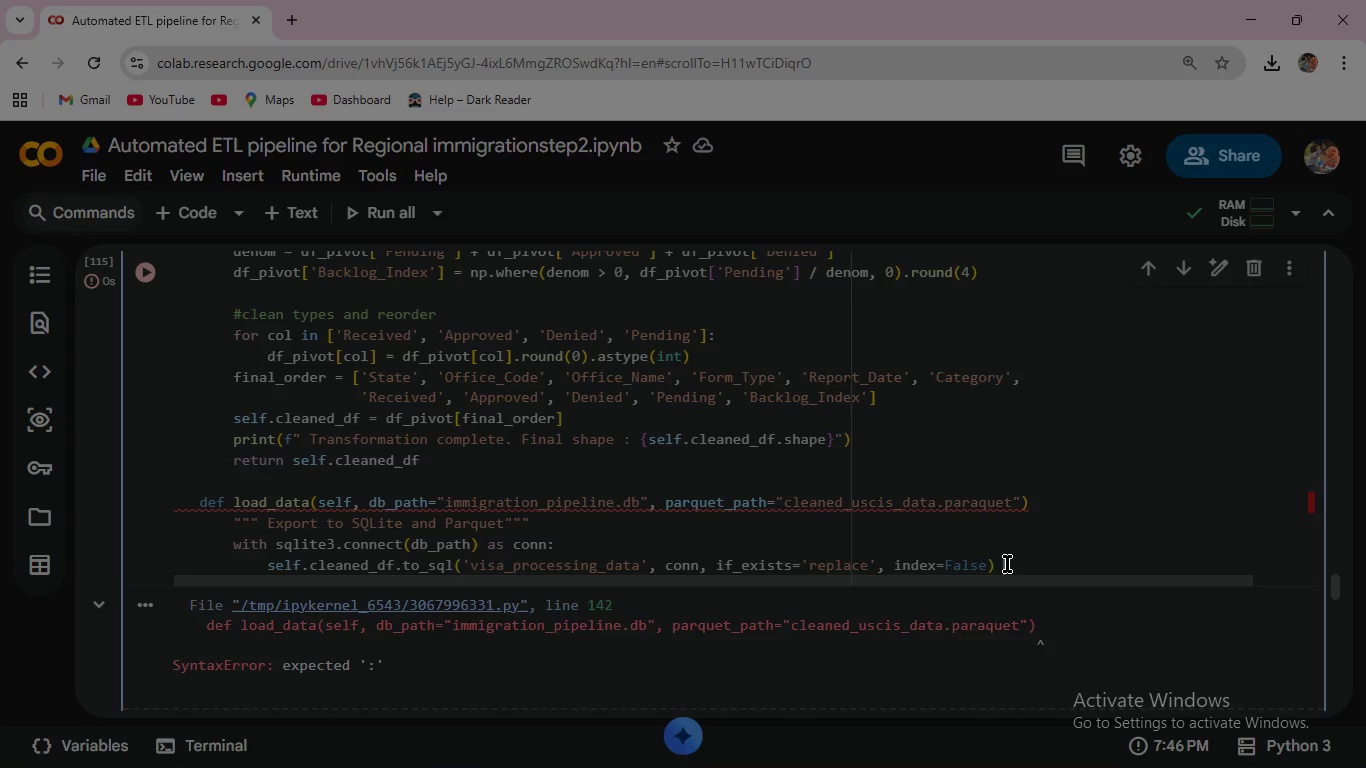 
left_click([1028, 500])
 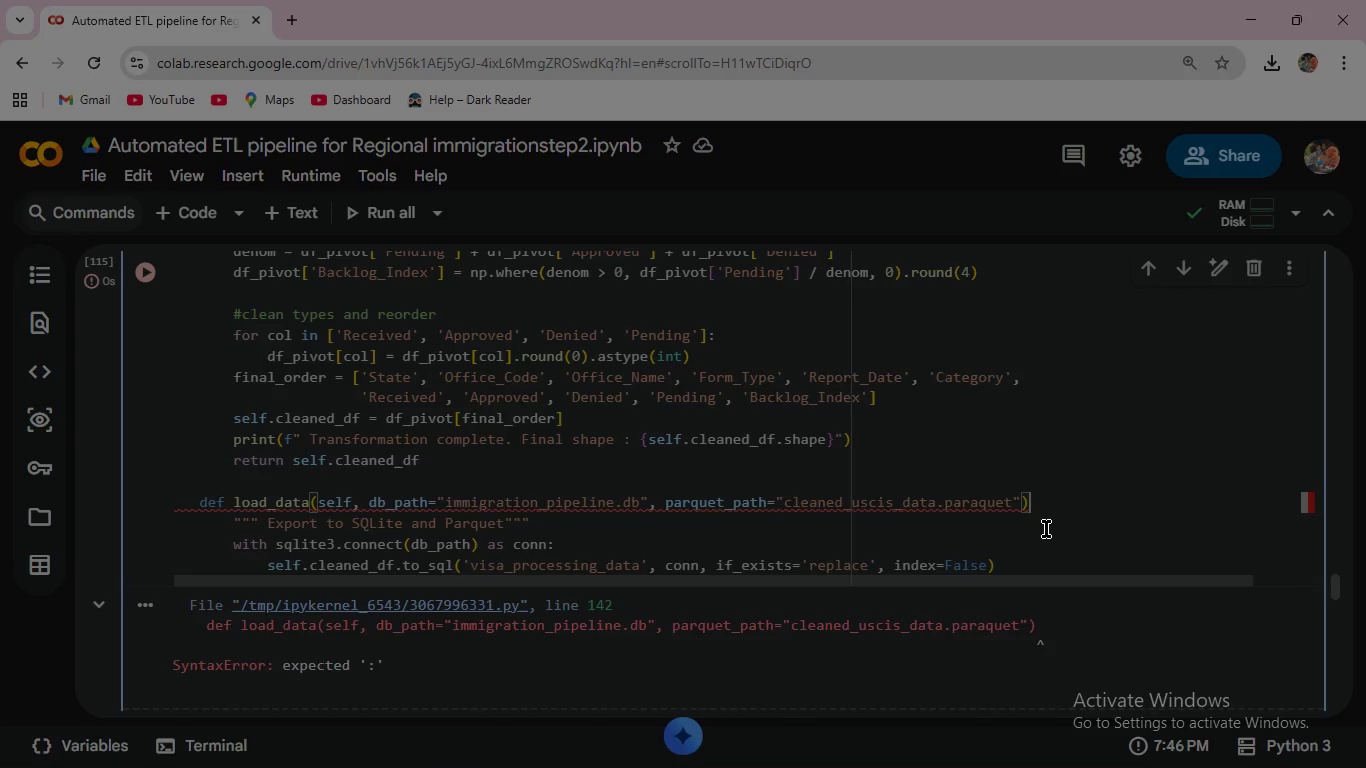 
key(Shift+ShiftRight)
 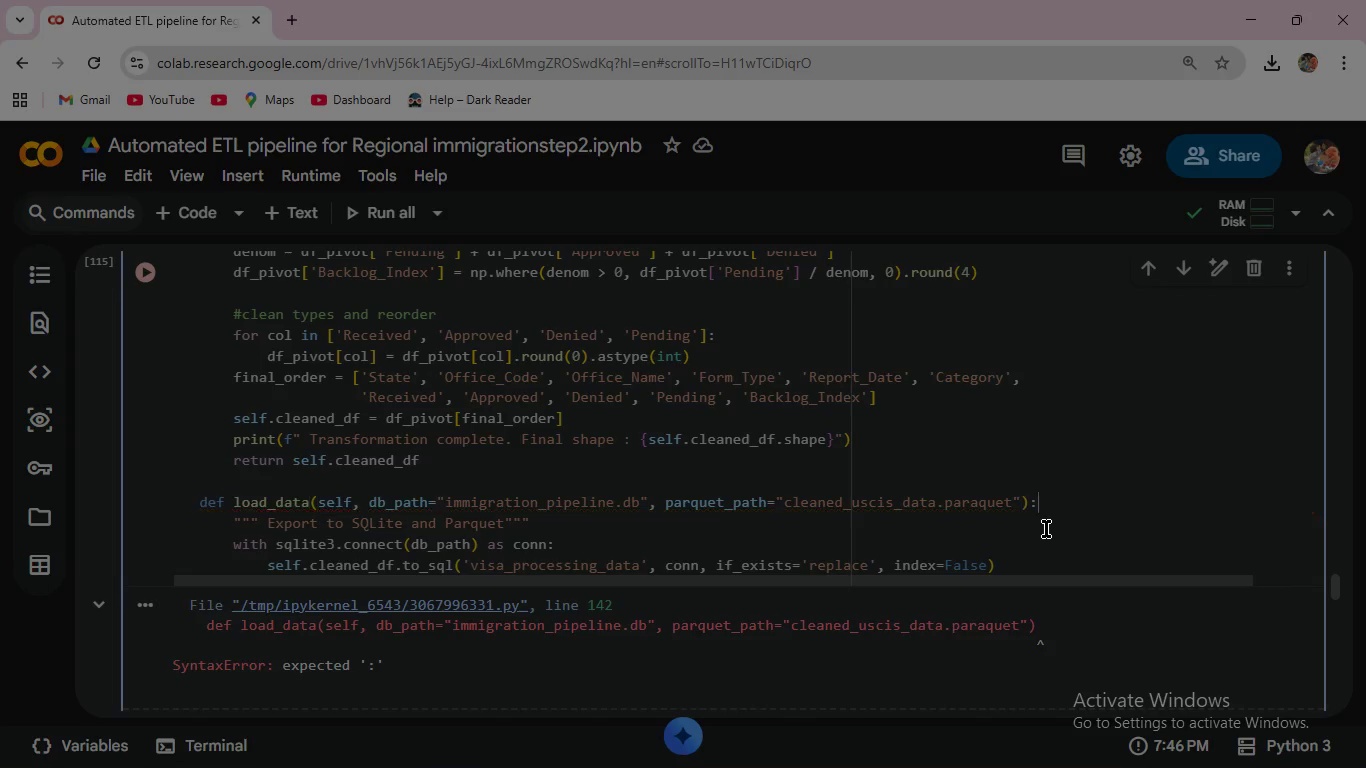 
key(Shift+Semicolon)
 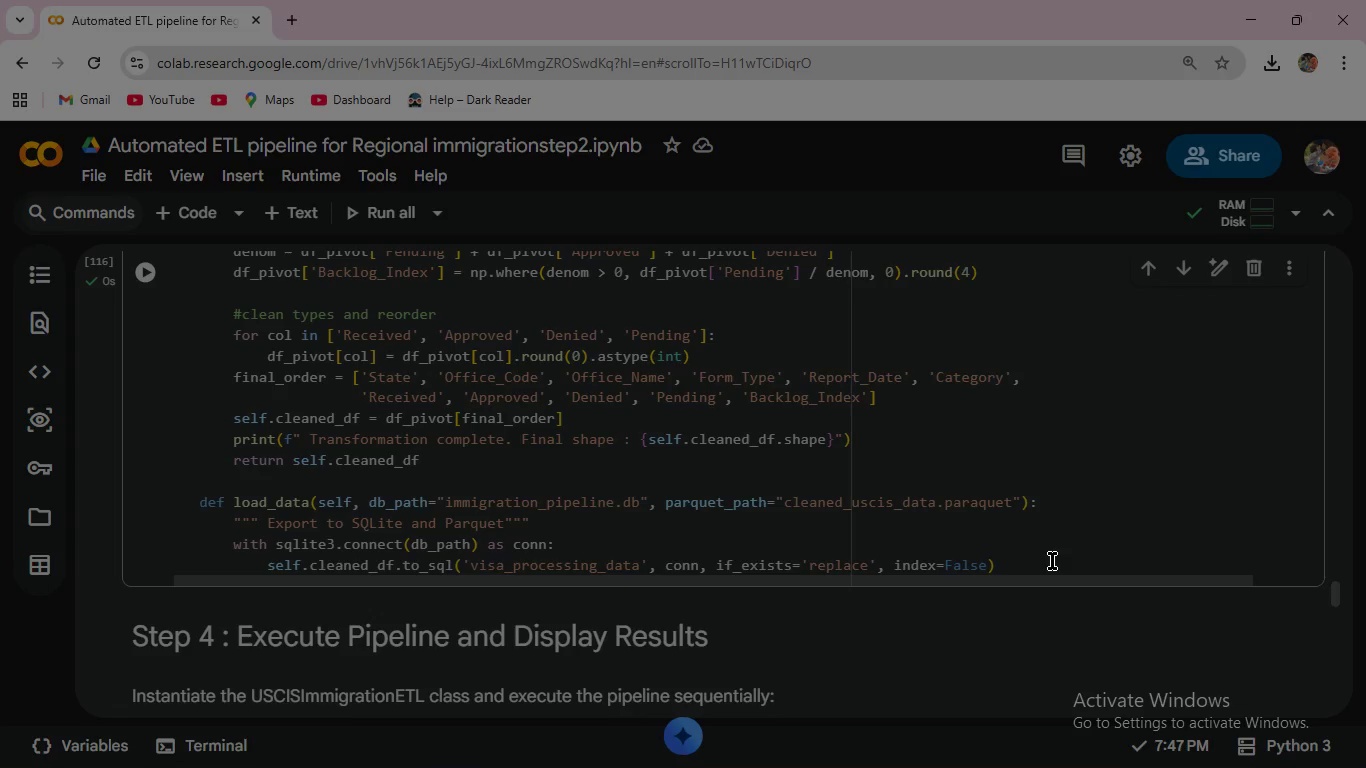 
wait(12.61)
 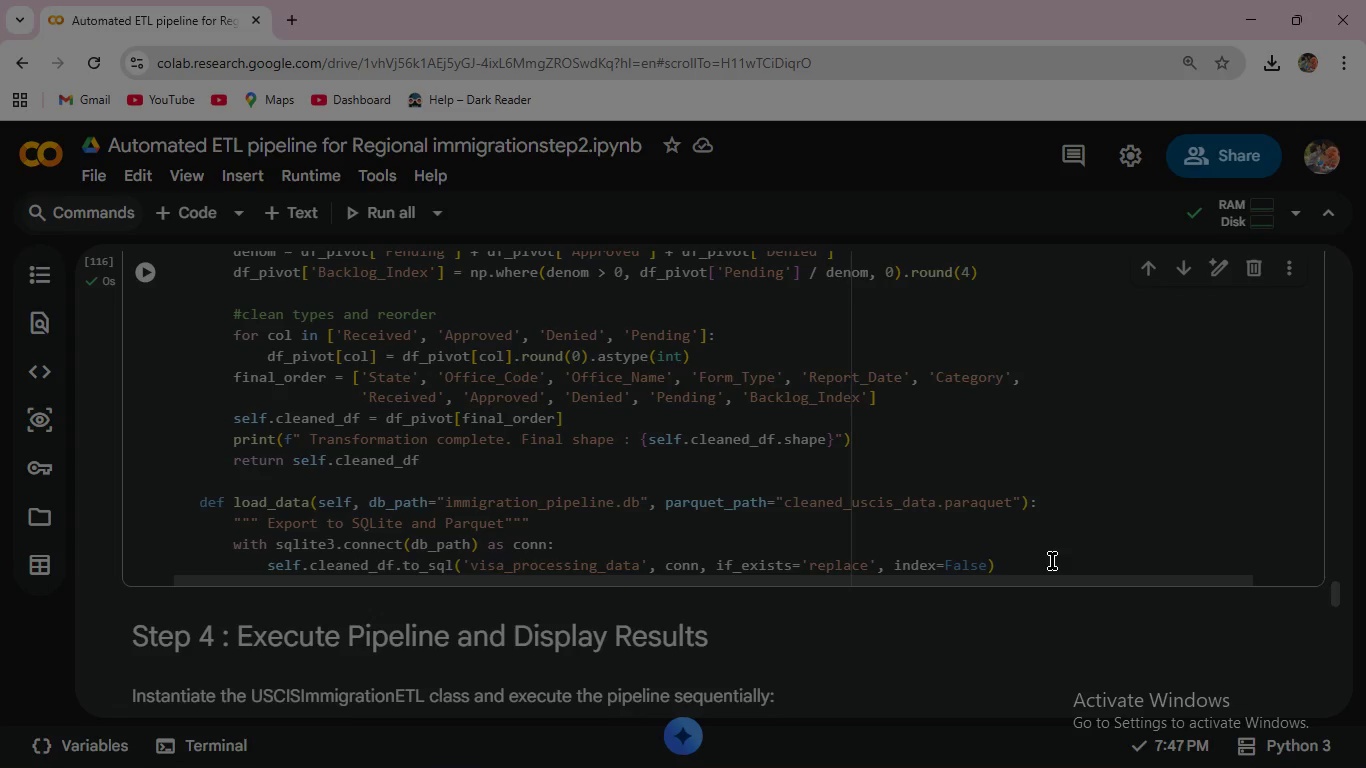 
left_click([1013, 565])
 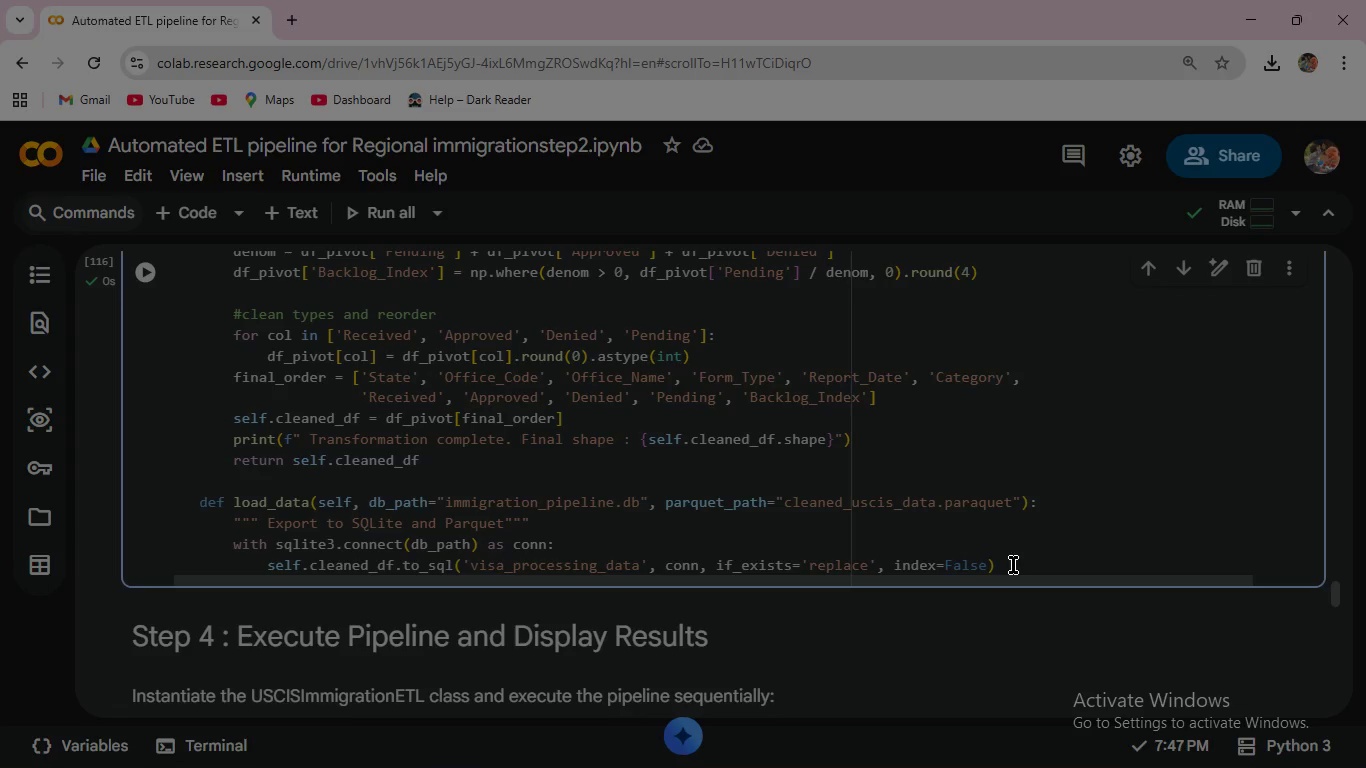 
key(Enter)
 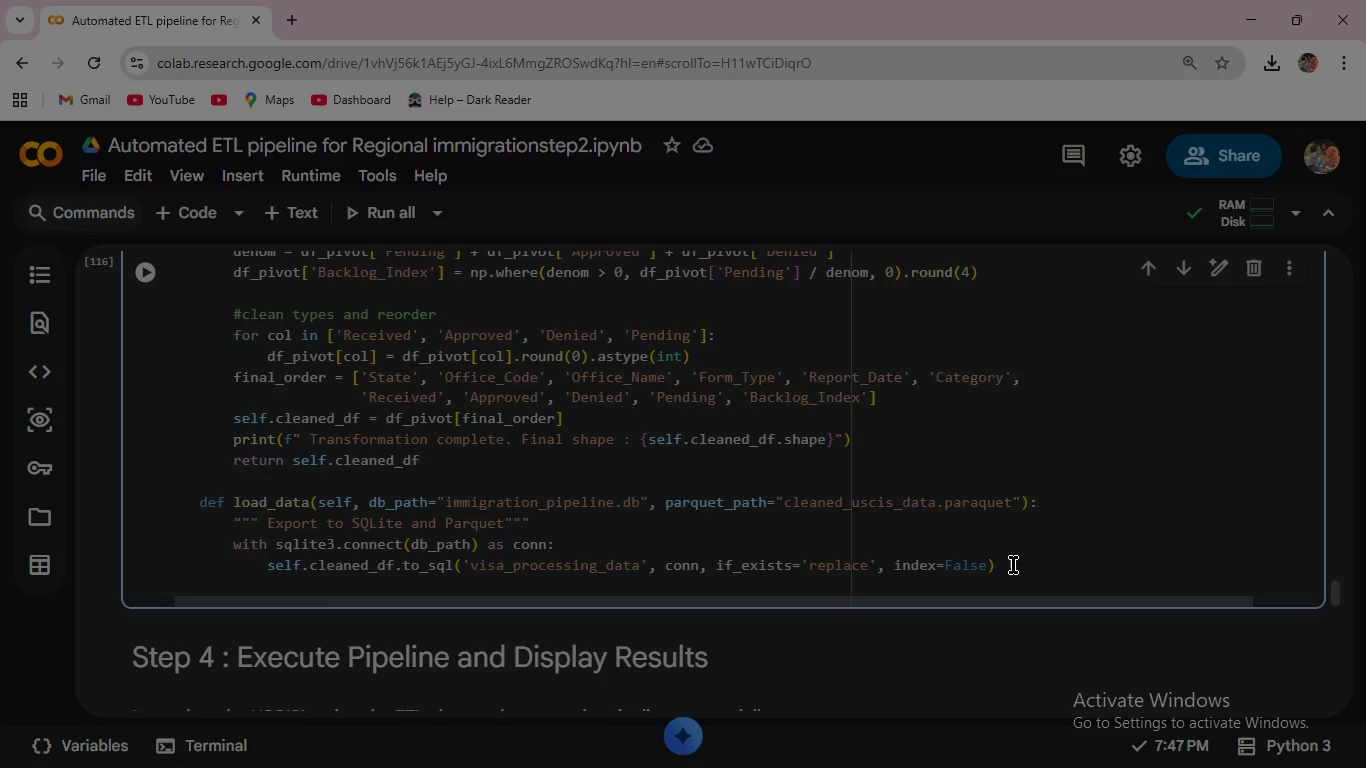 
key(Backspace)
key(Backspace)
key(Backspace)
type( self.cleaned)
 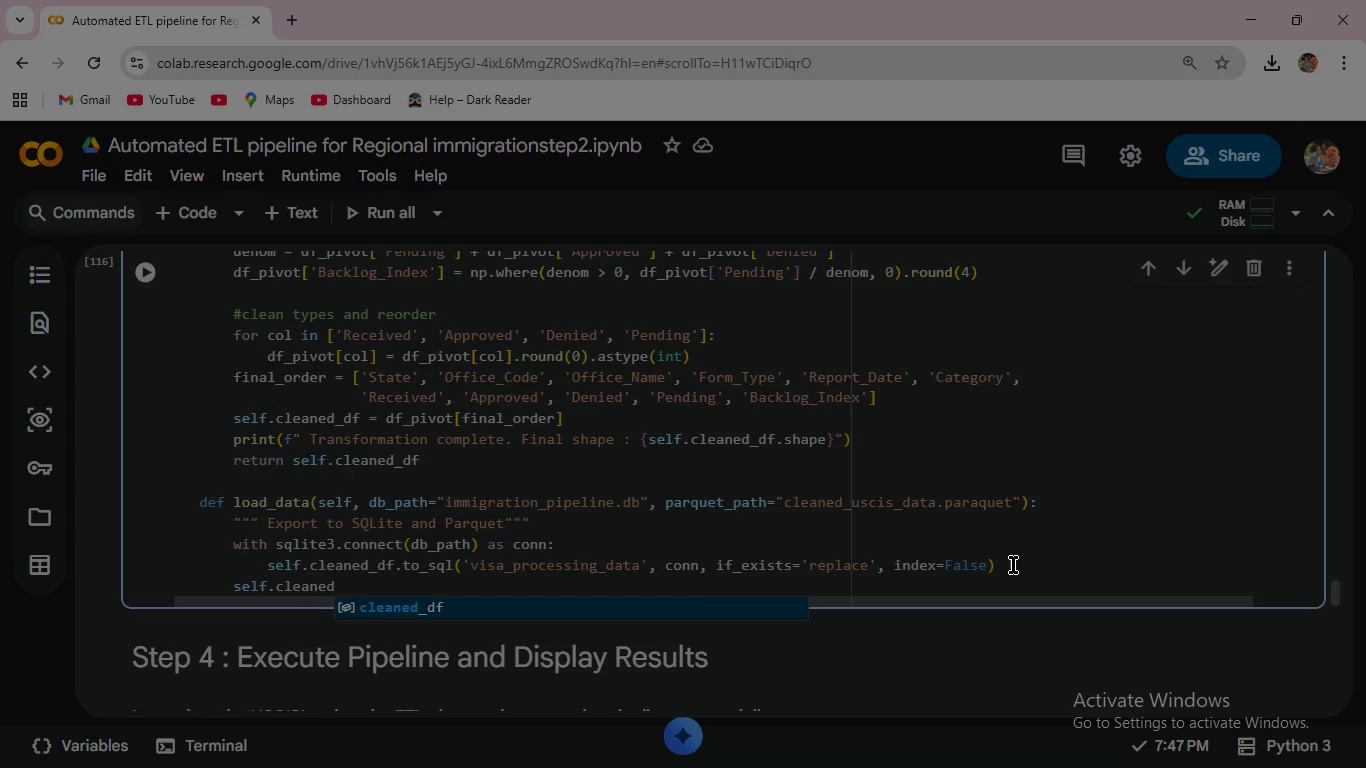 
key(Enter)
 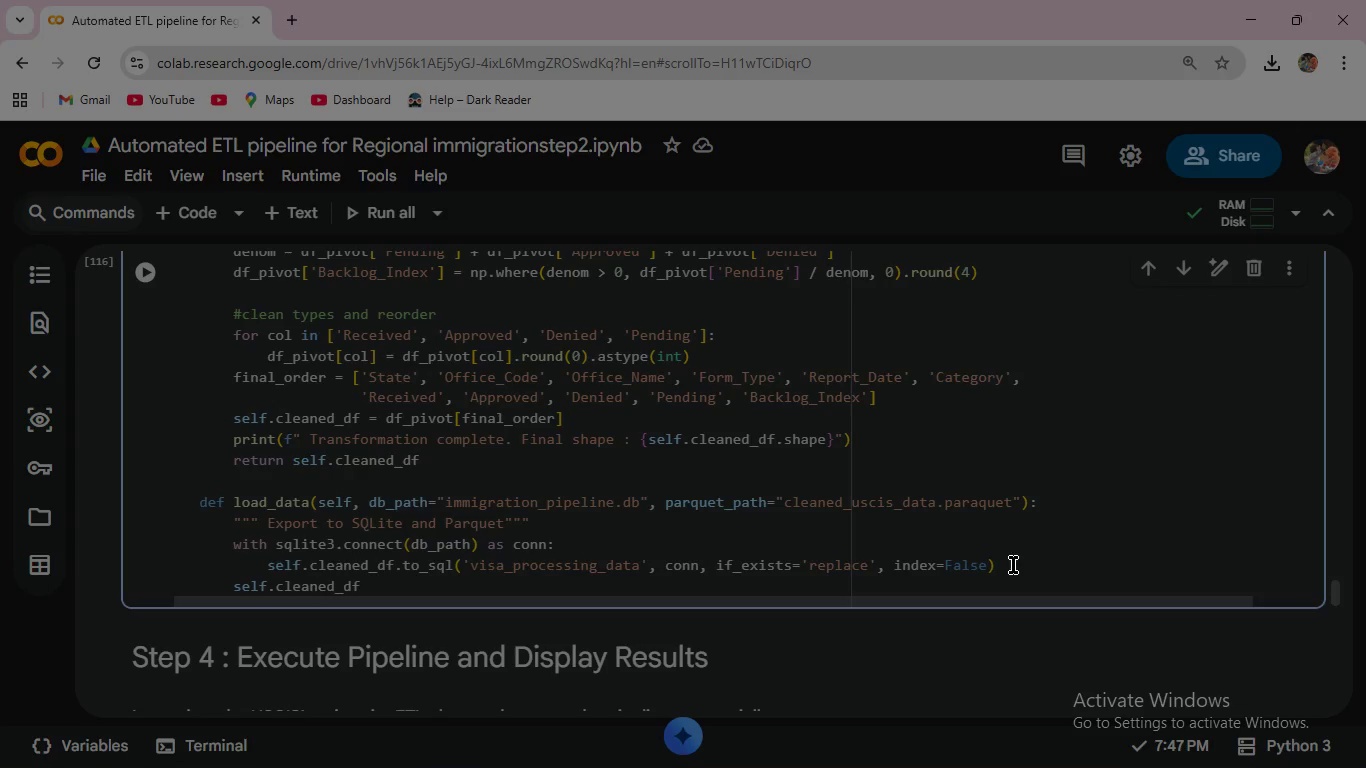 
type(.to)
 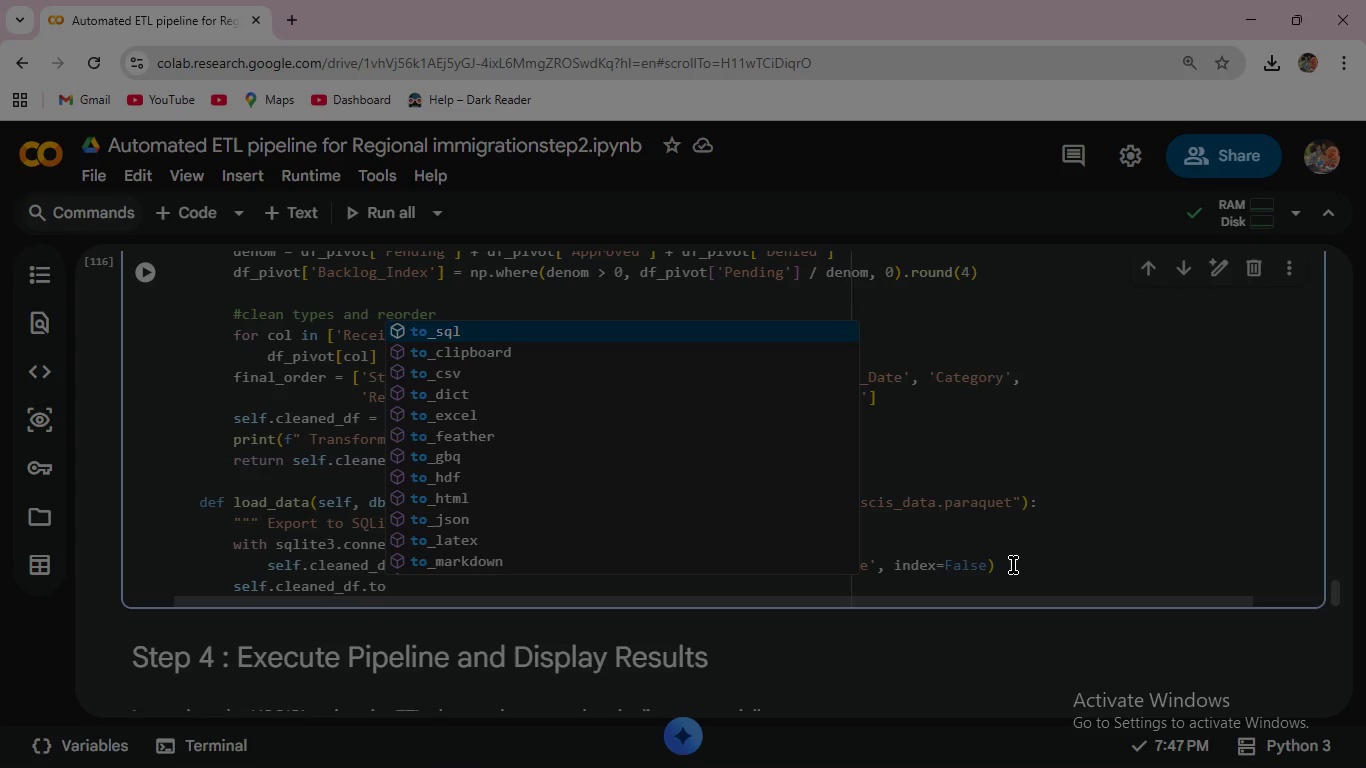 
wait(6.89)
 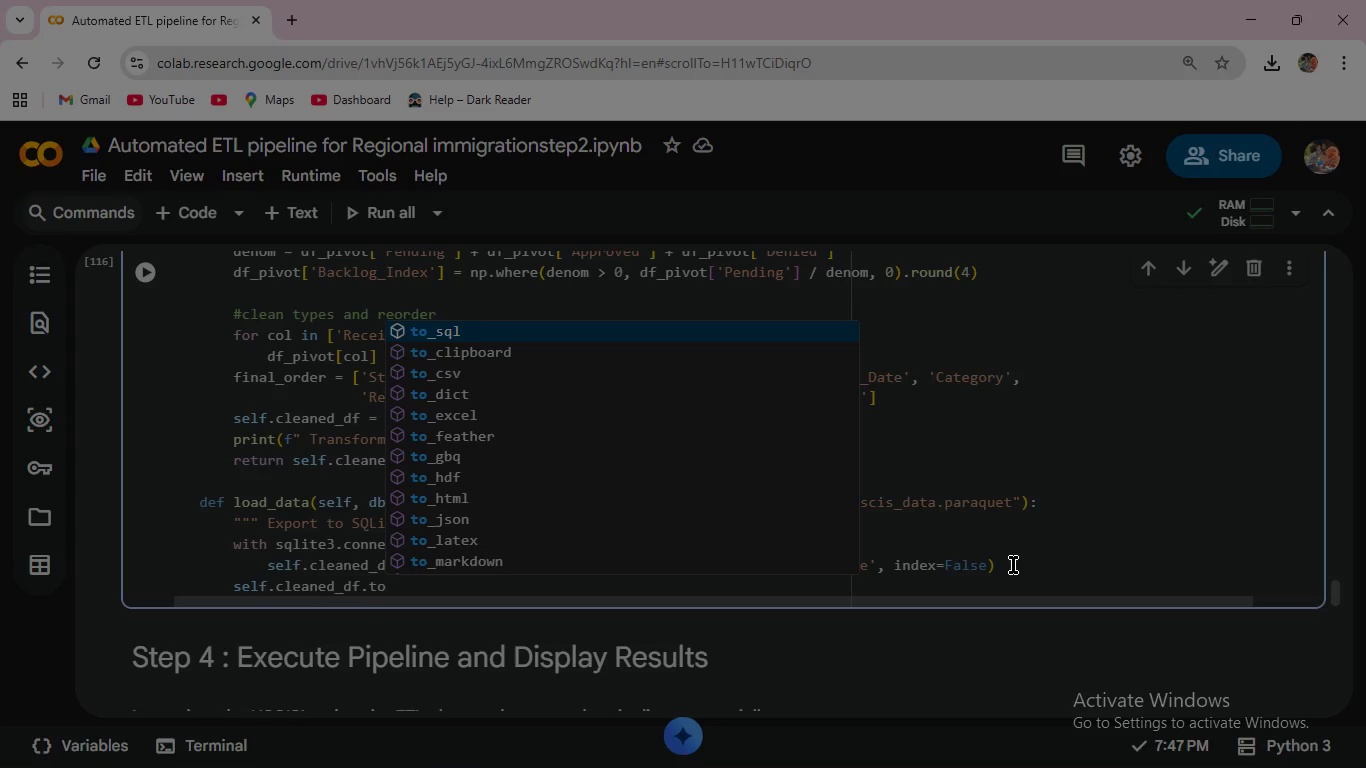 
key(Shift+Minus)
 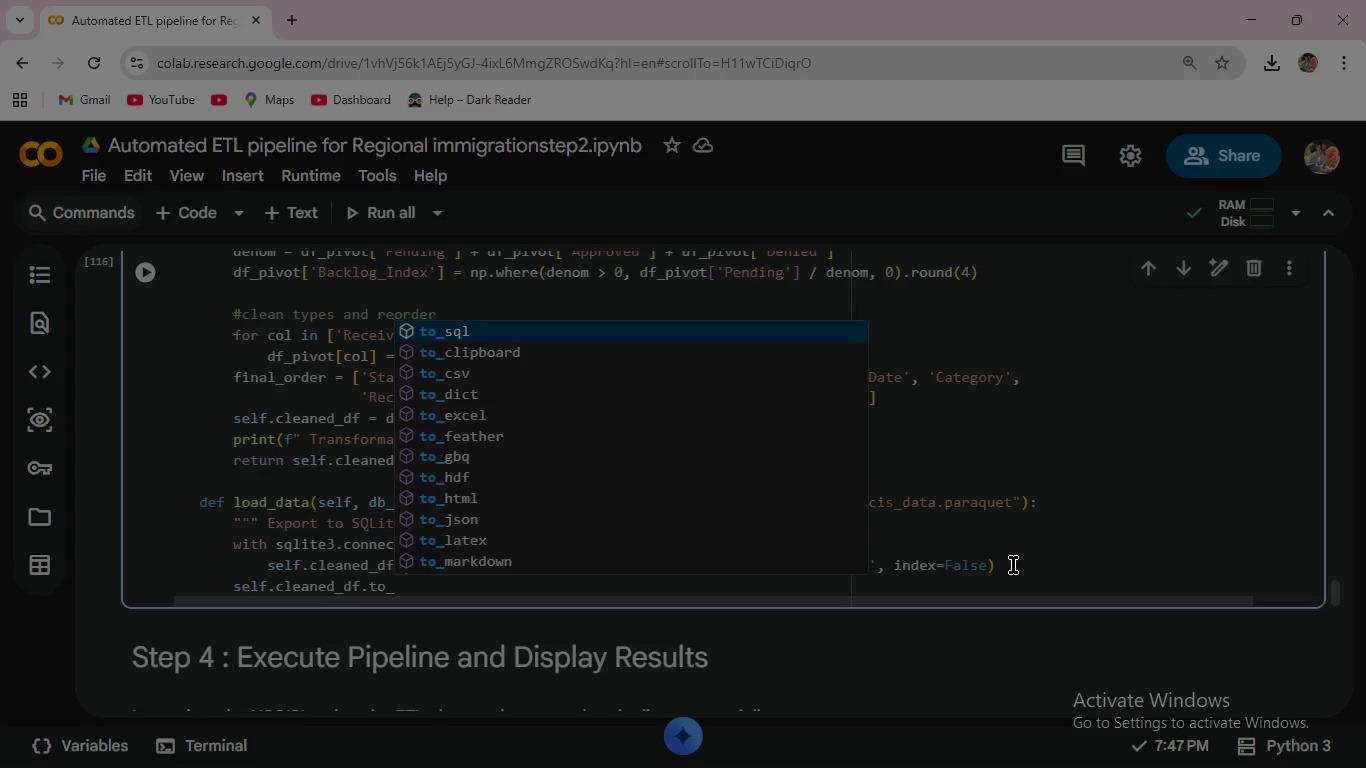 
type(pa)
 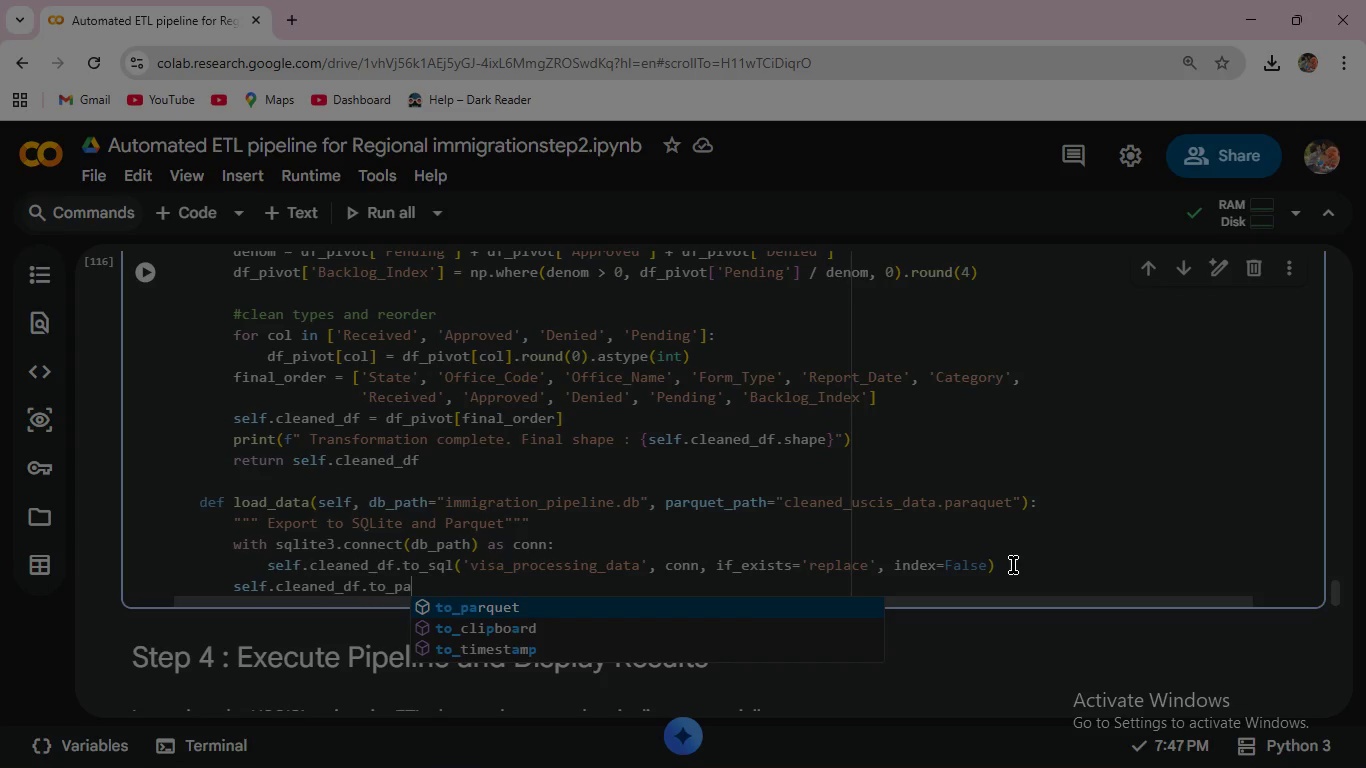 
key(Enter)
 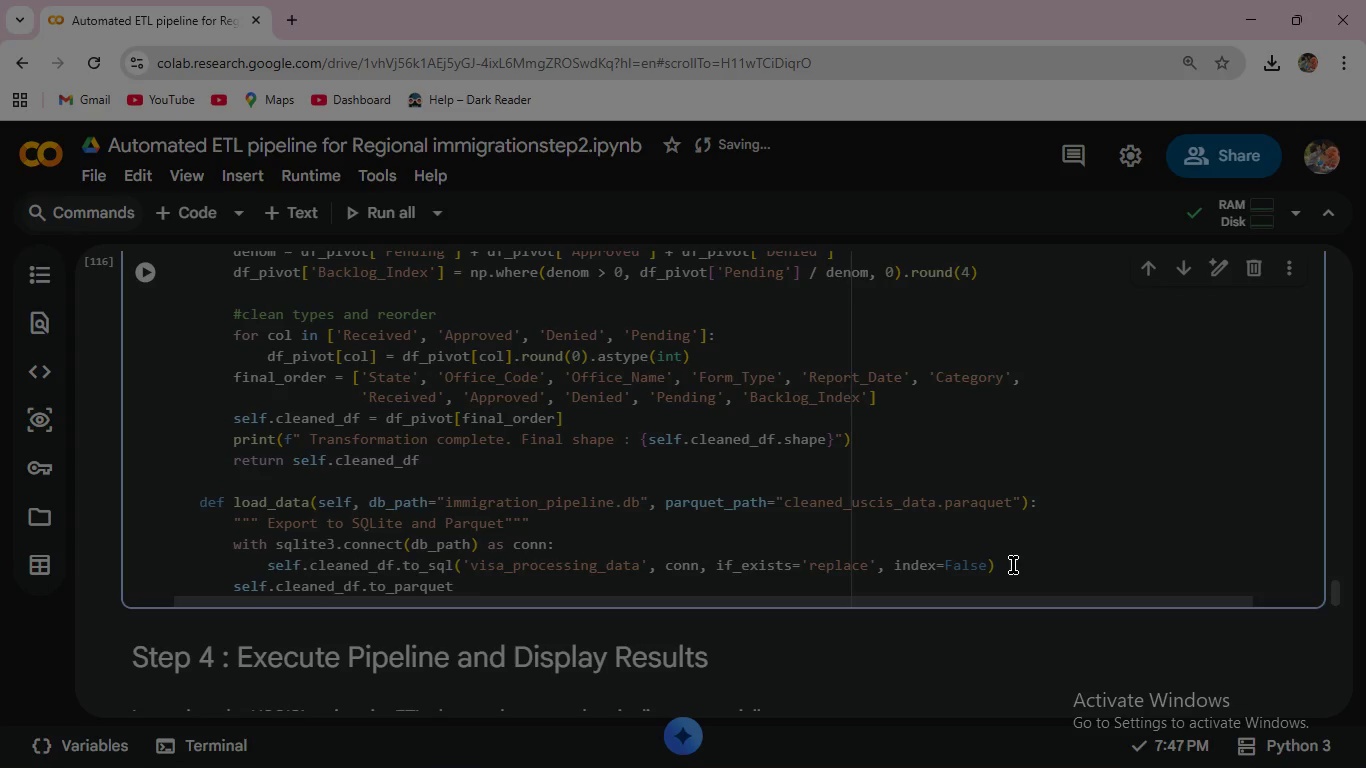 
type((par)
 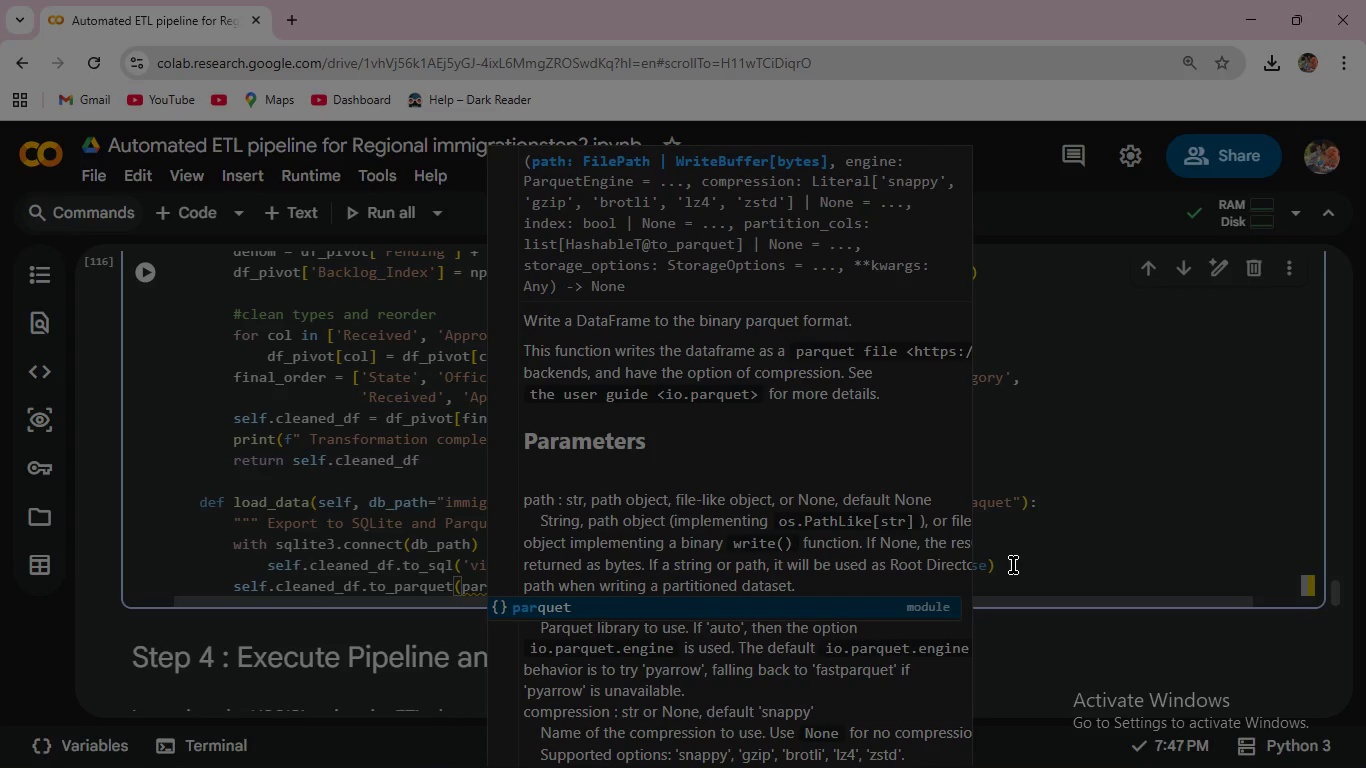 
key(Enter)
 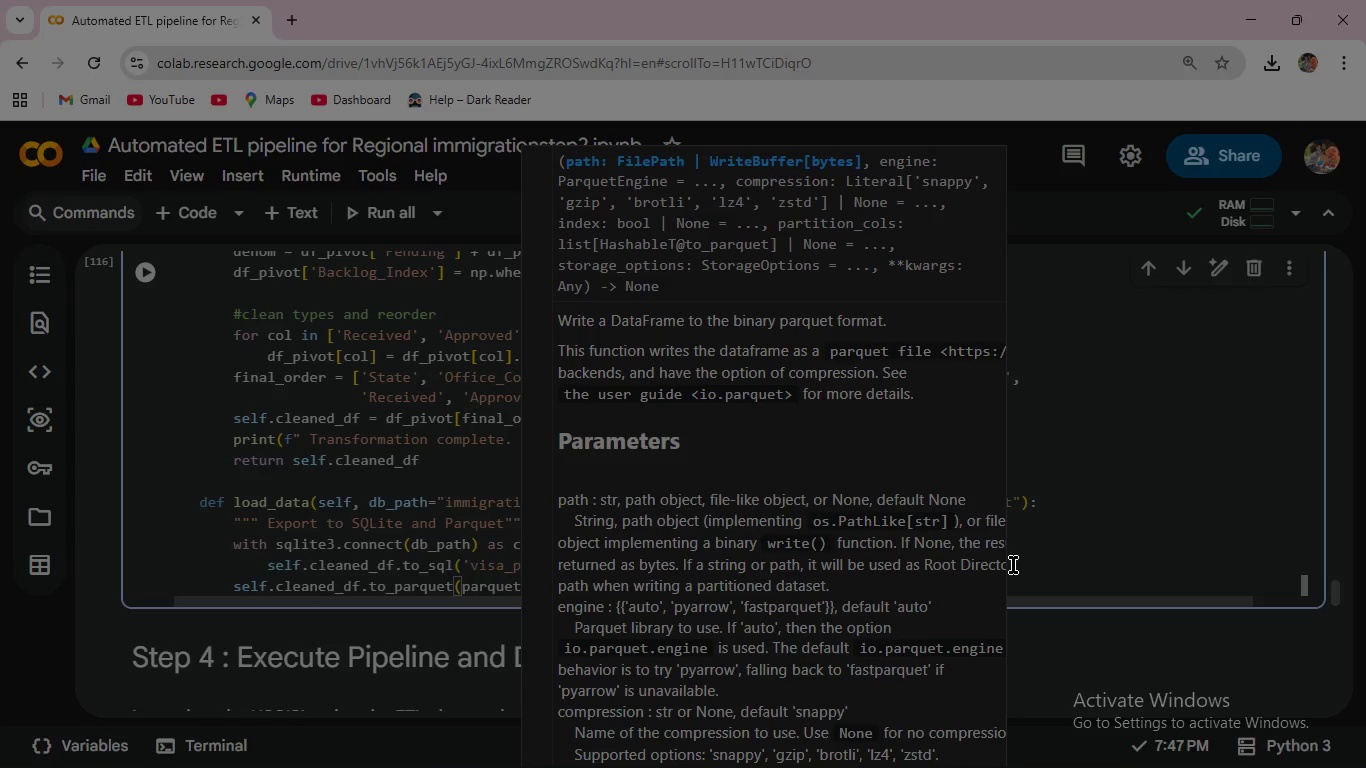 
key(Shift+Minus)
 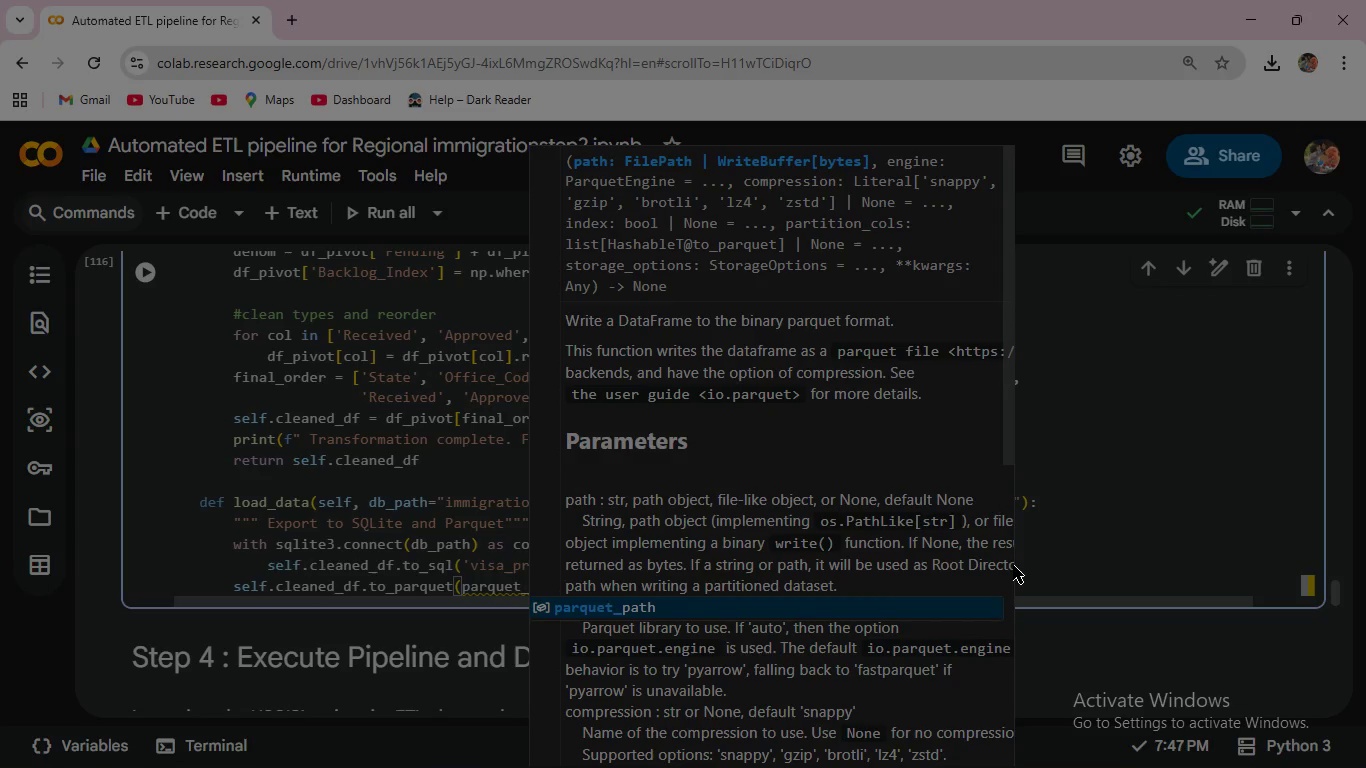 
key(Enter)
 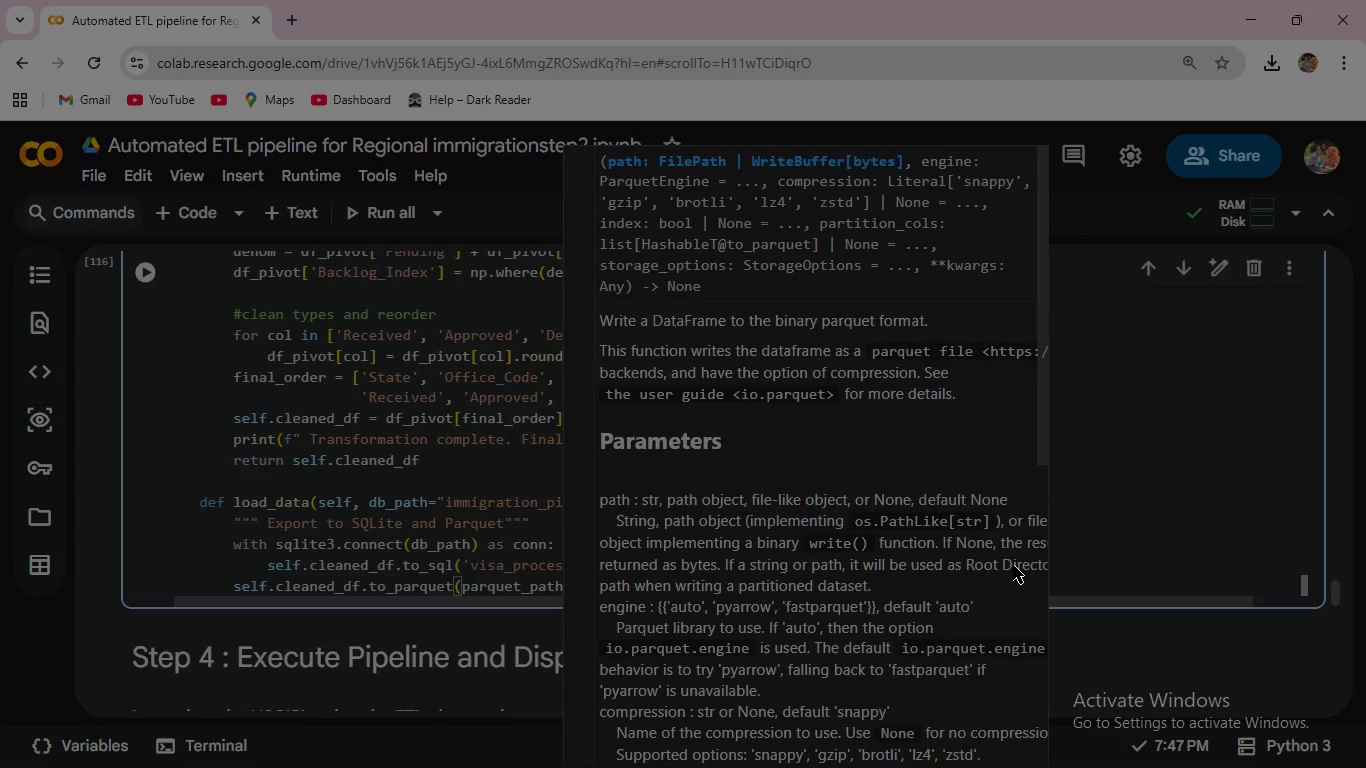 
key(Escape)
 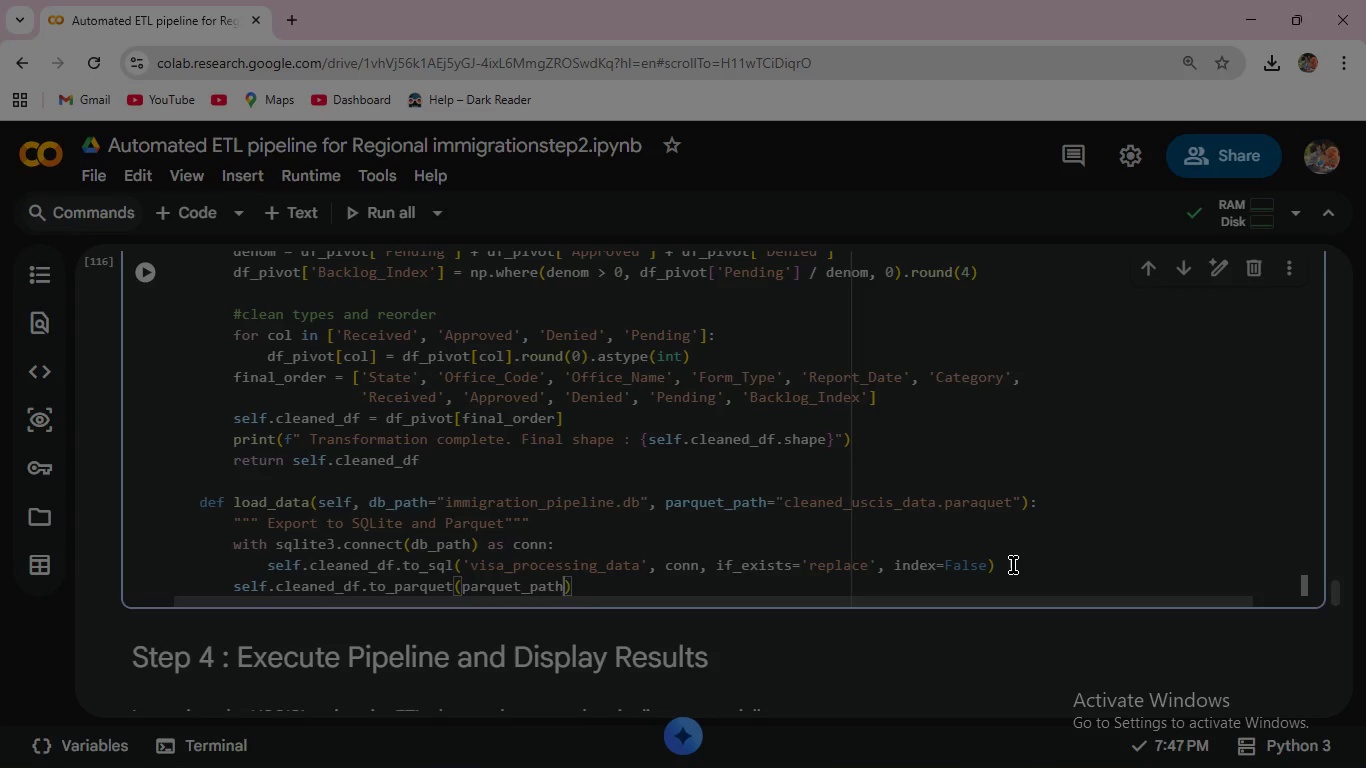 
type(, index)
 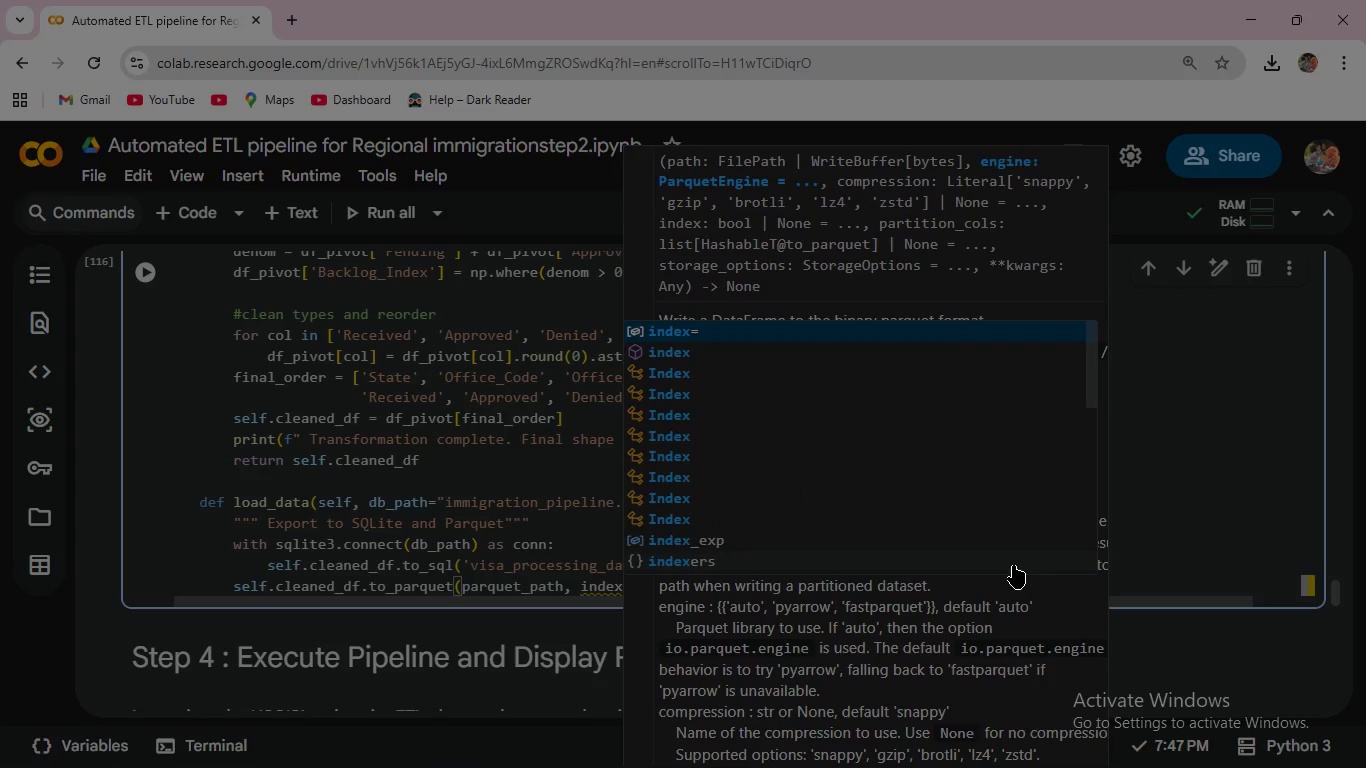 
key(Enter)
 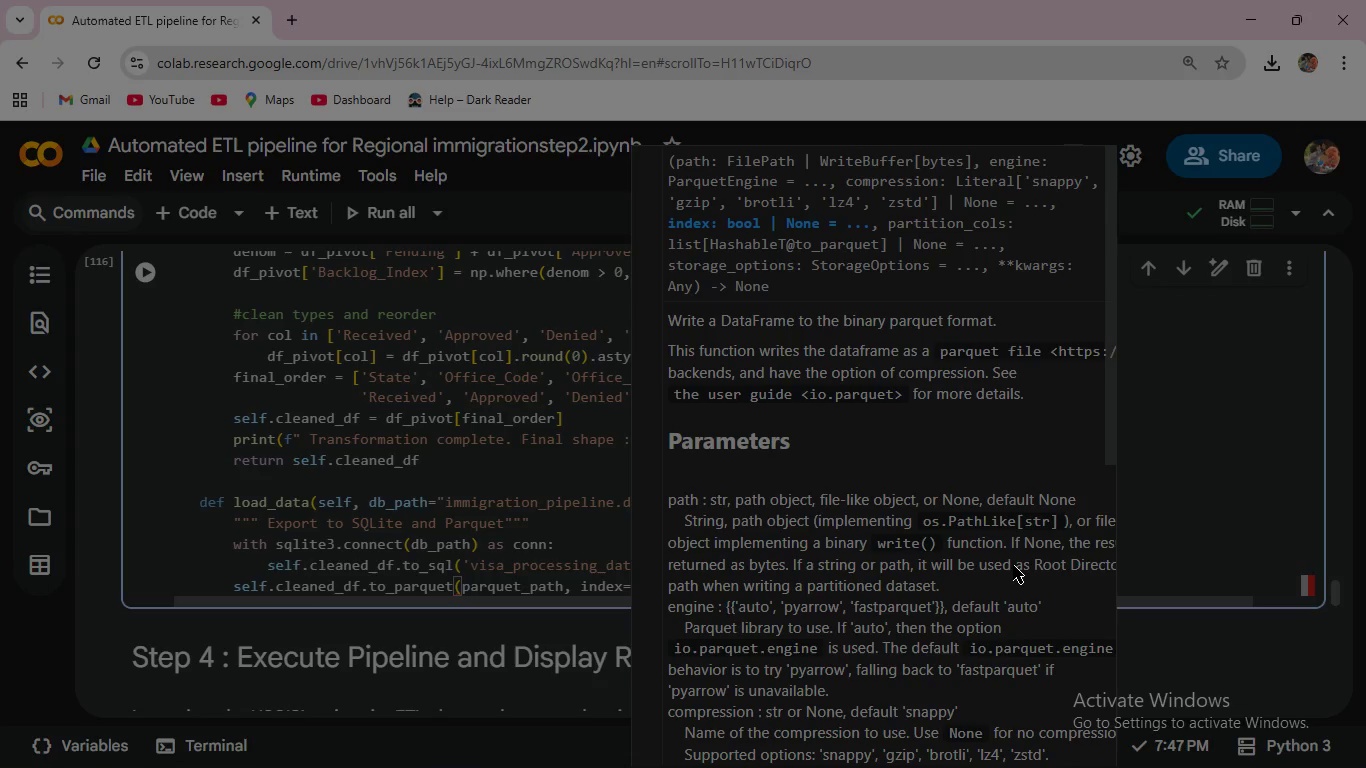 
key(Shift+F)
 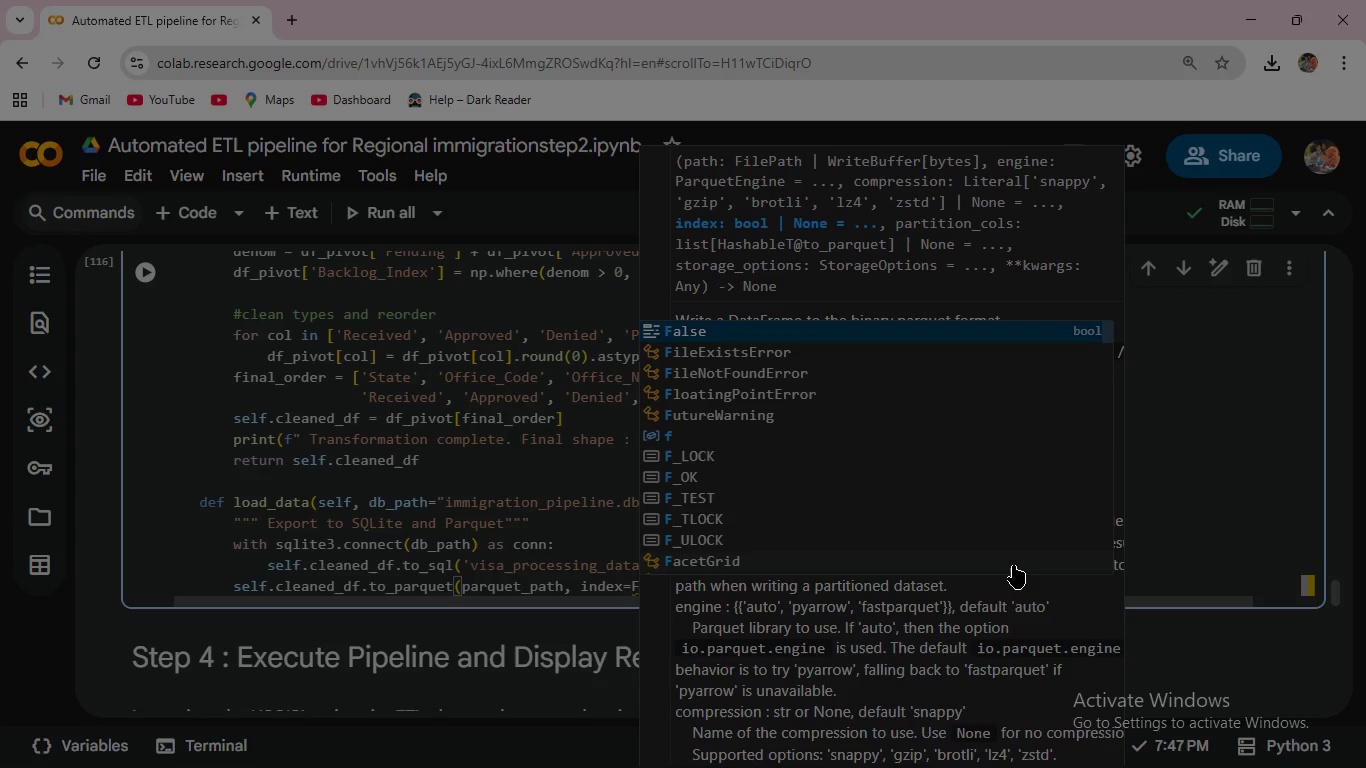 
key(Enter)
 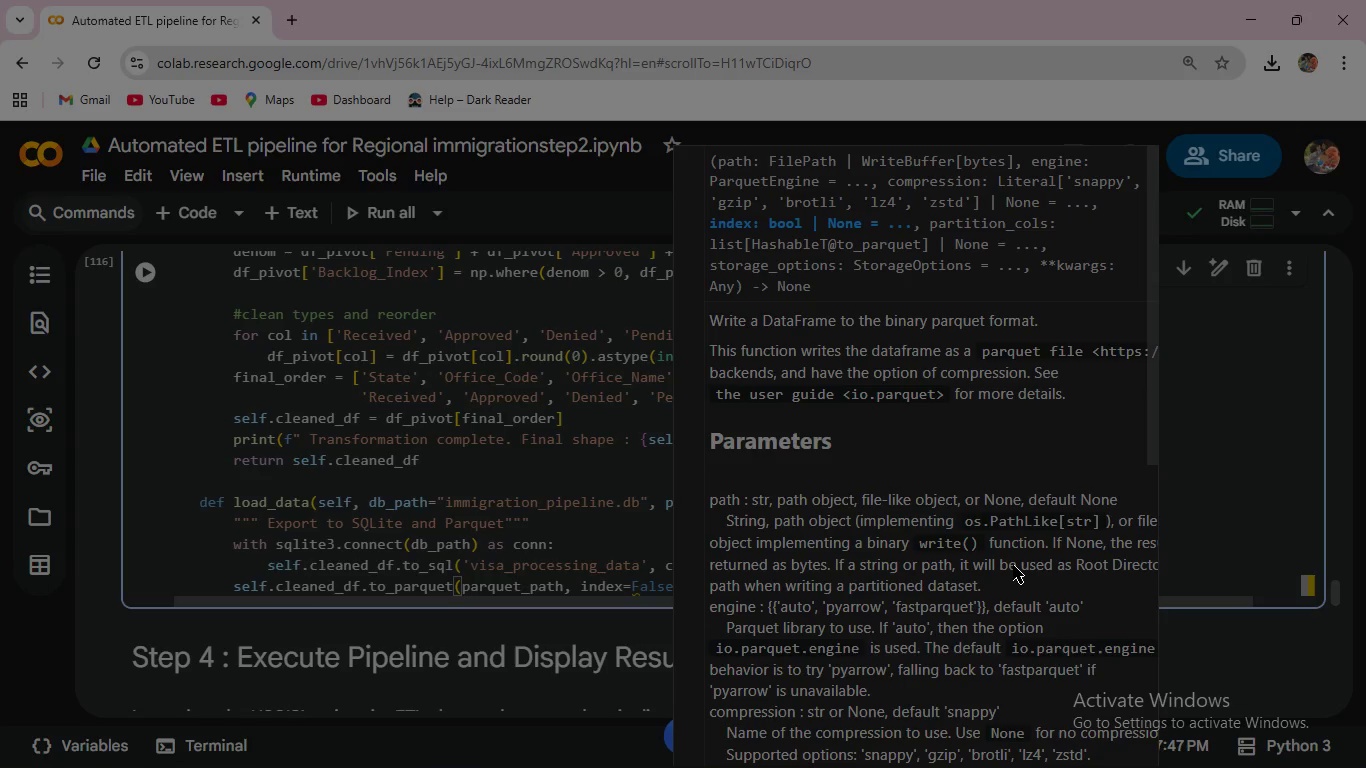 
key(Escape)
 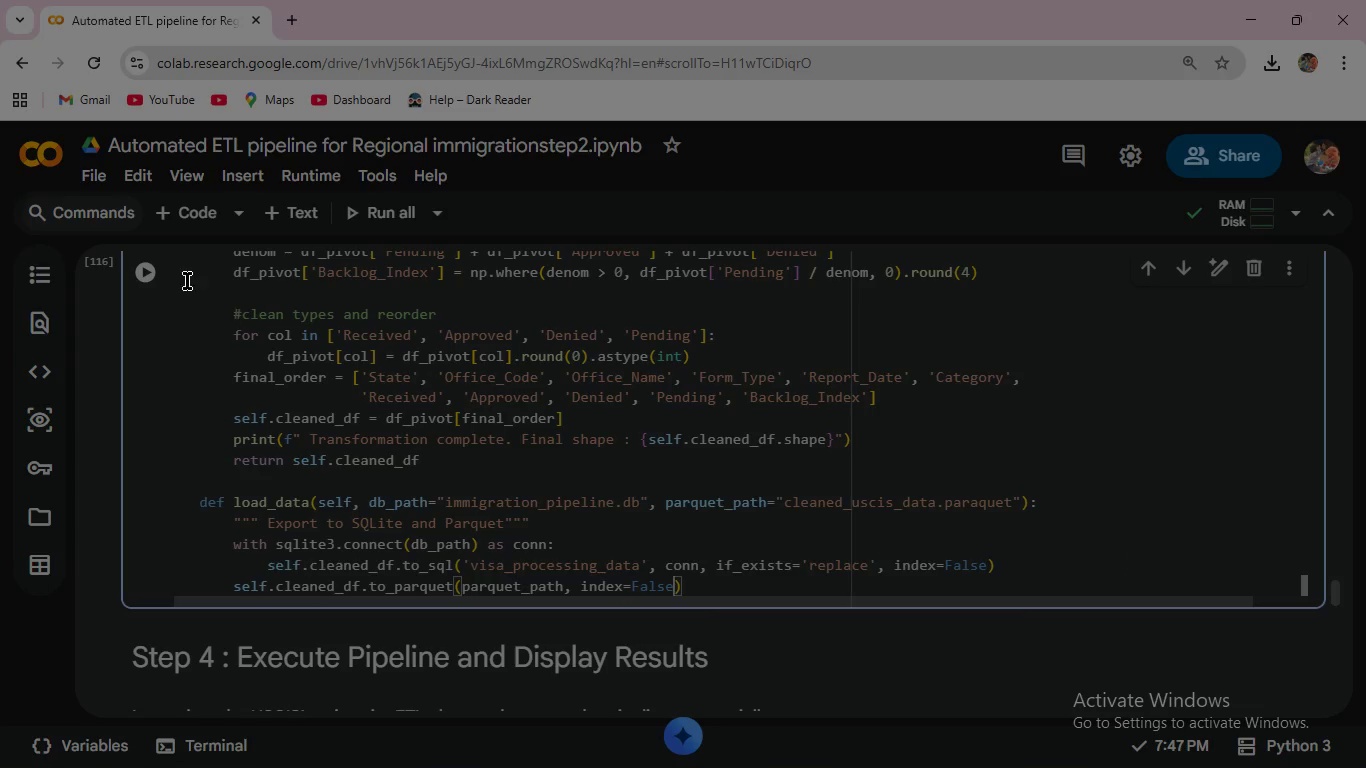 
left_click([145, 271])
 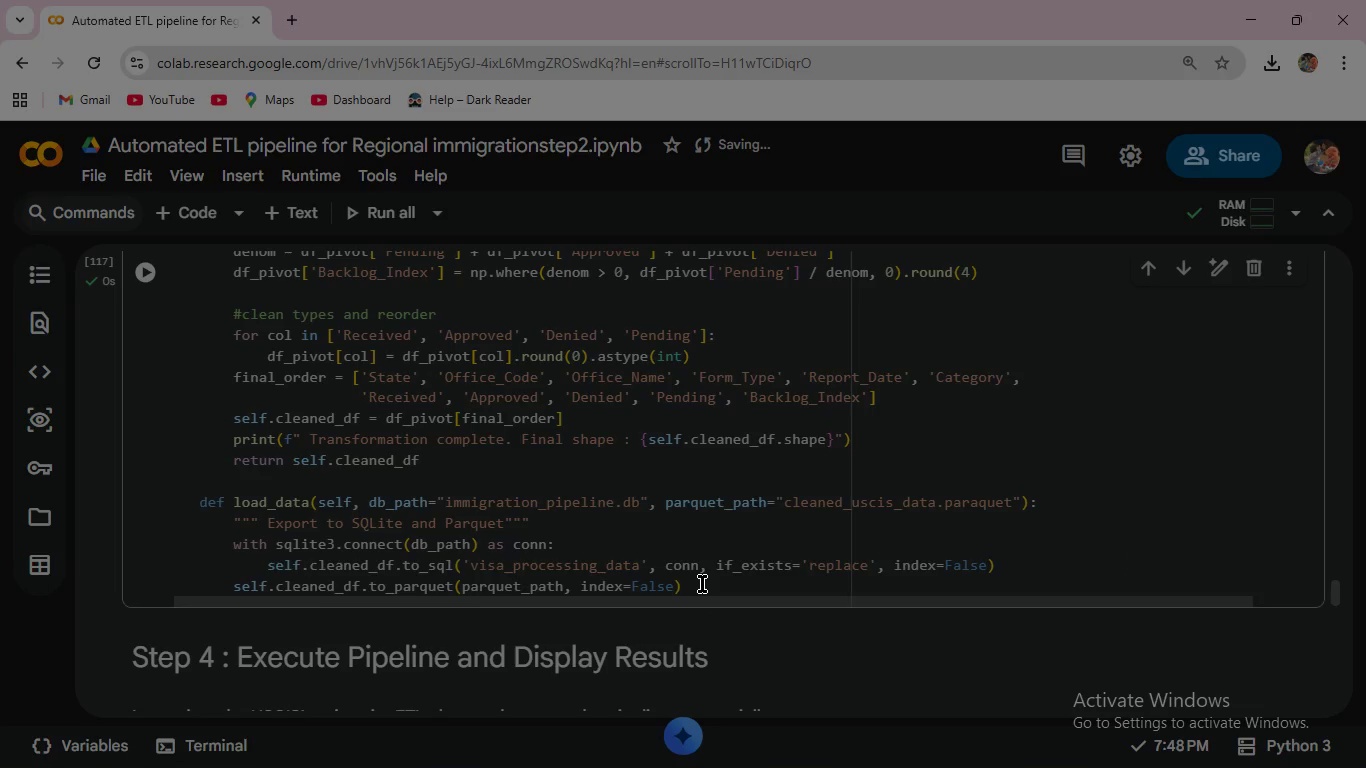 
double_click([702, 584])
 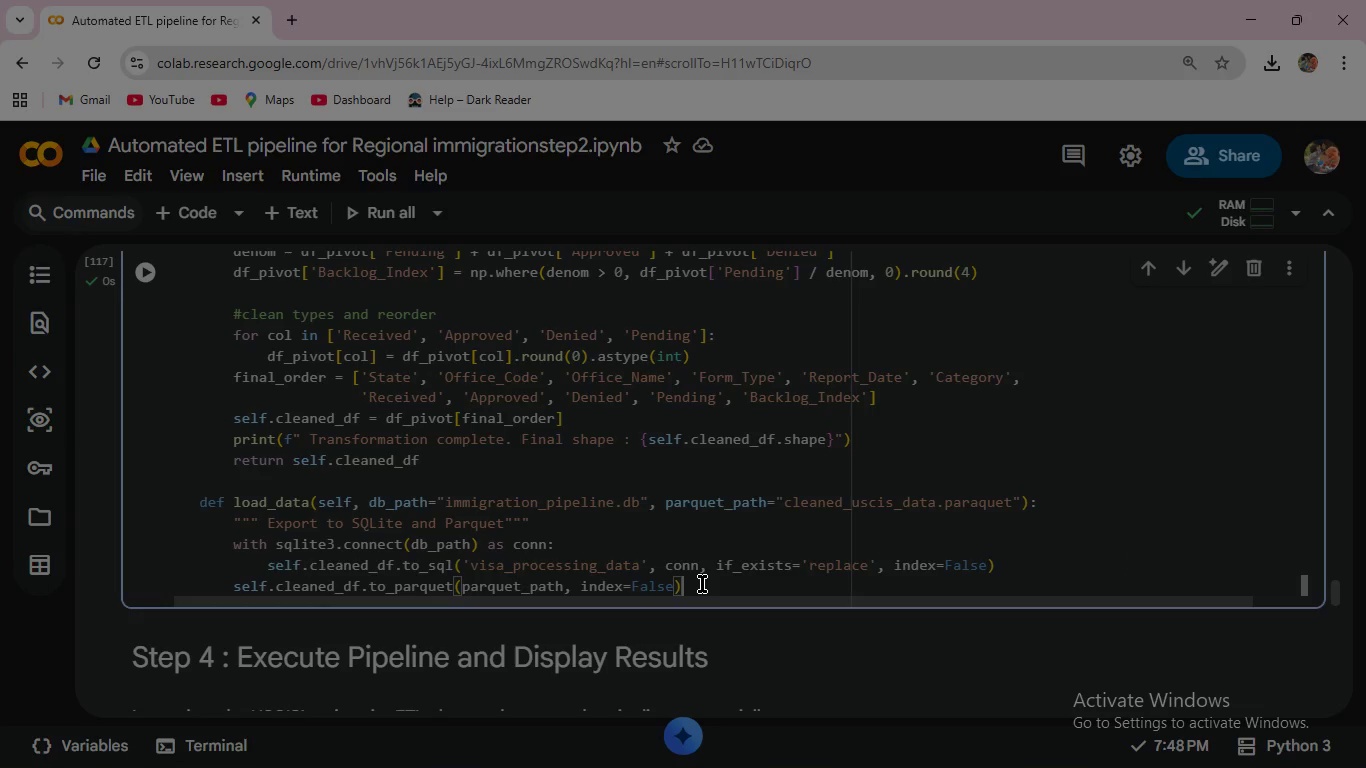 
key(Enter)
 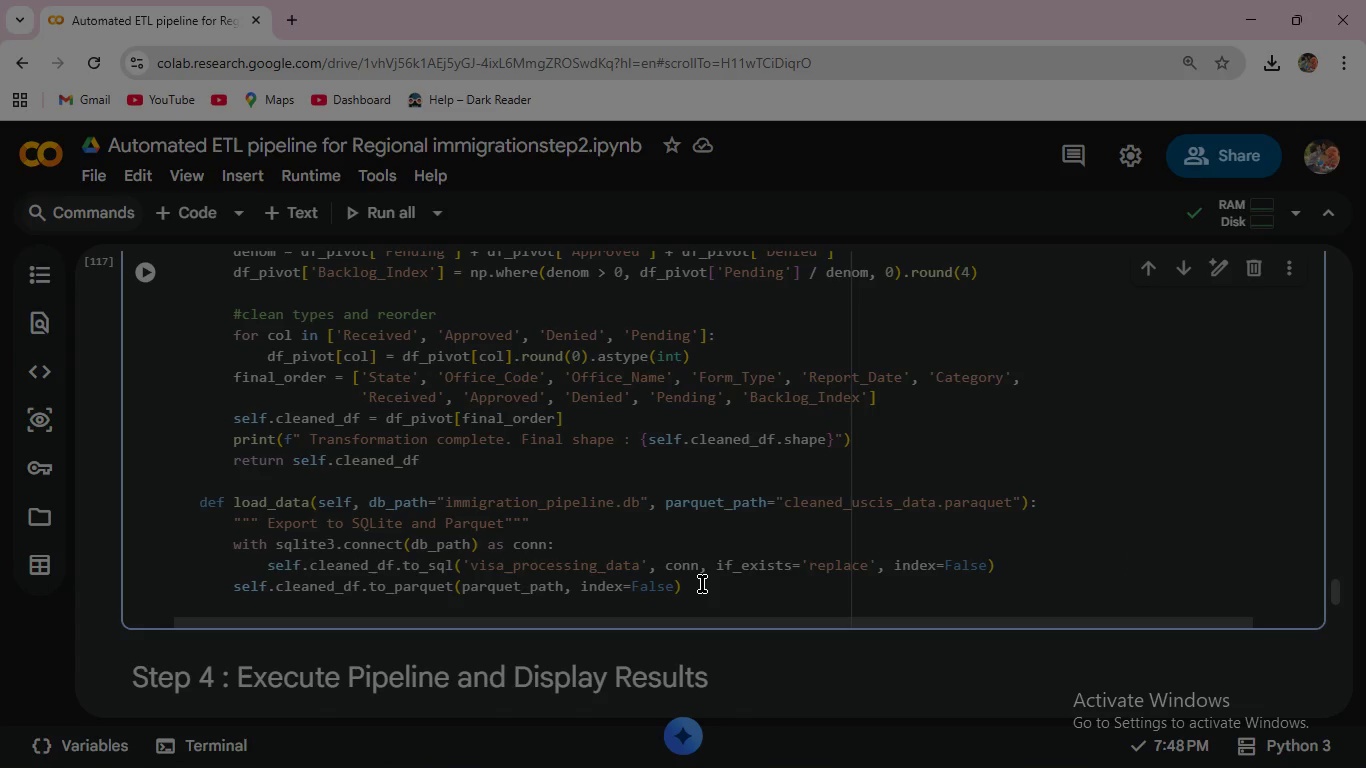 
type(print(f" Loaded to SQL)
 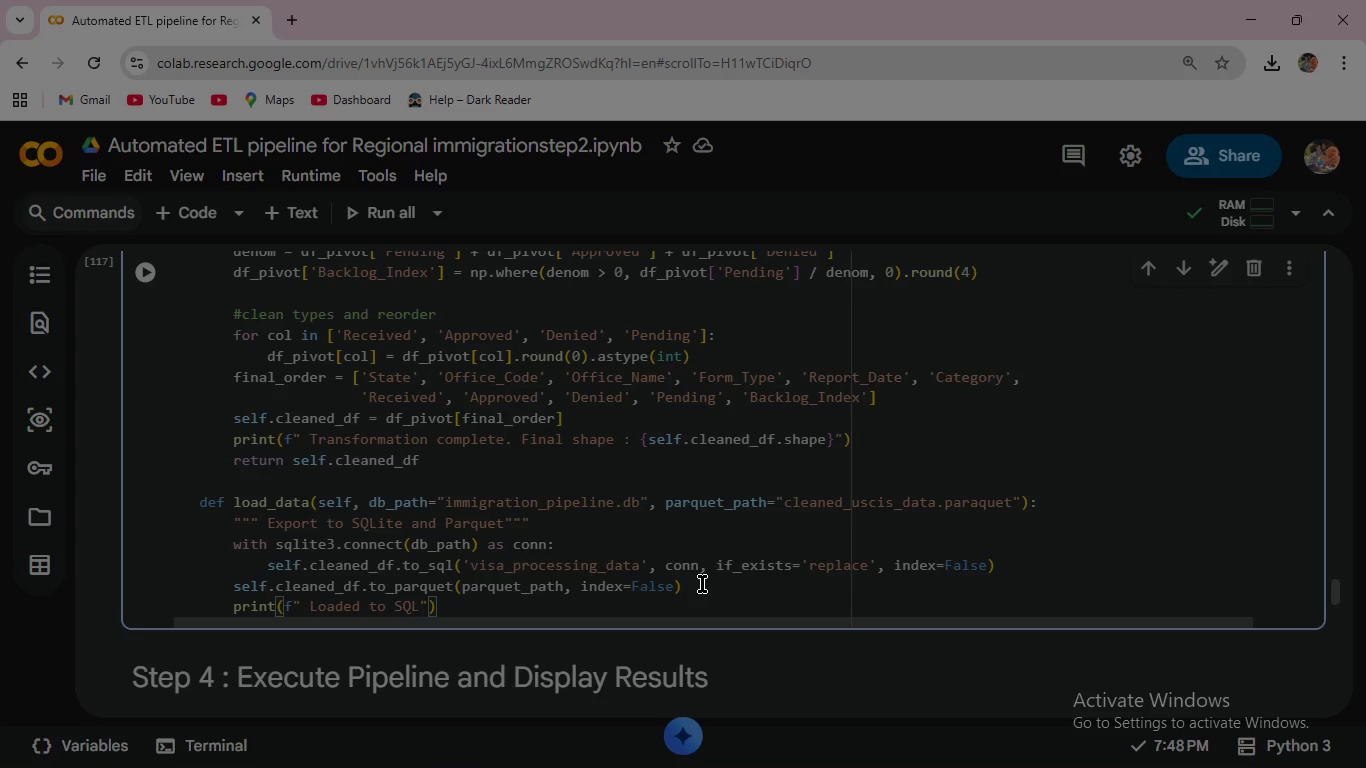 
wait(5.31)
 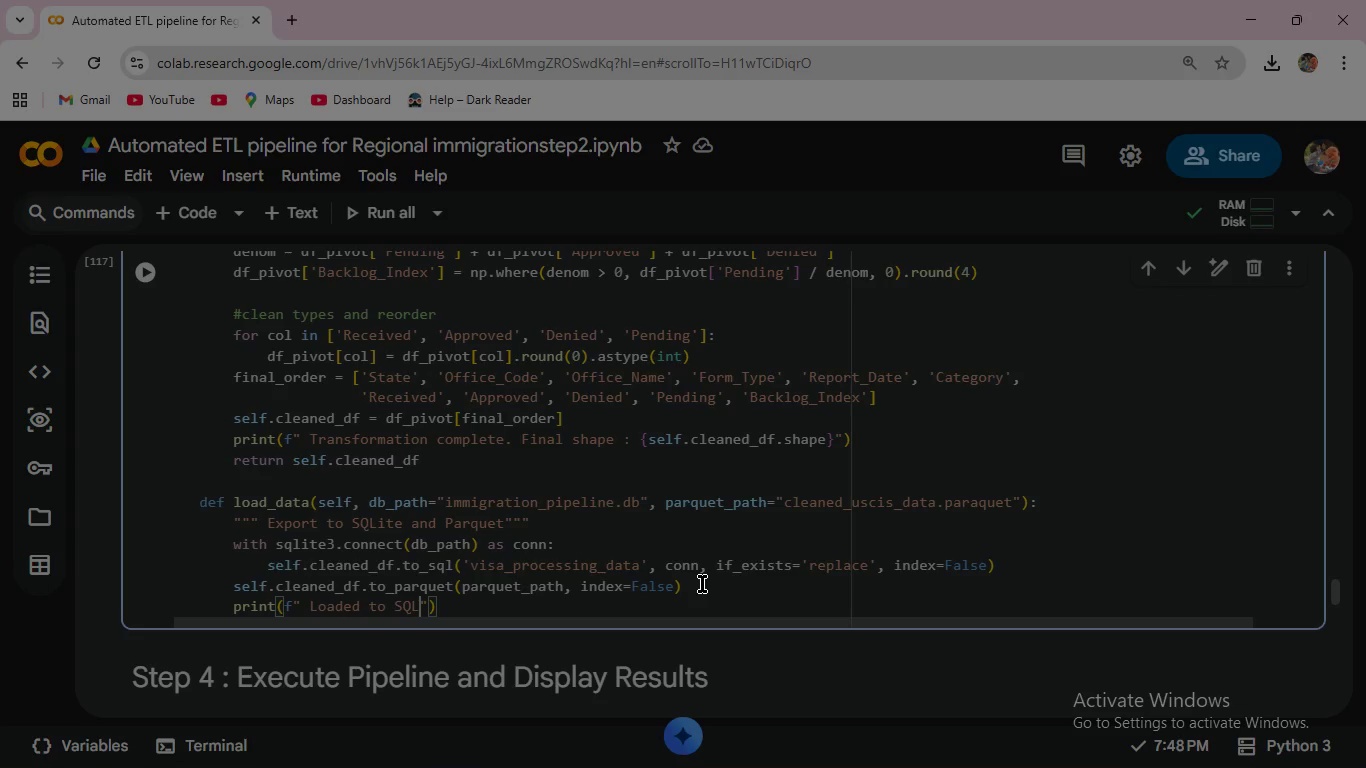 
type(ite )
 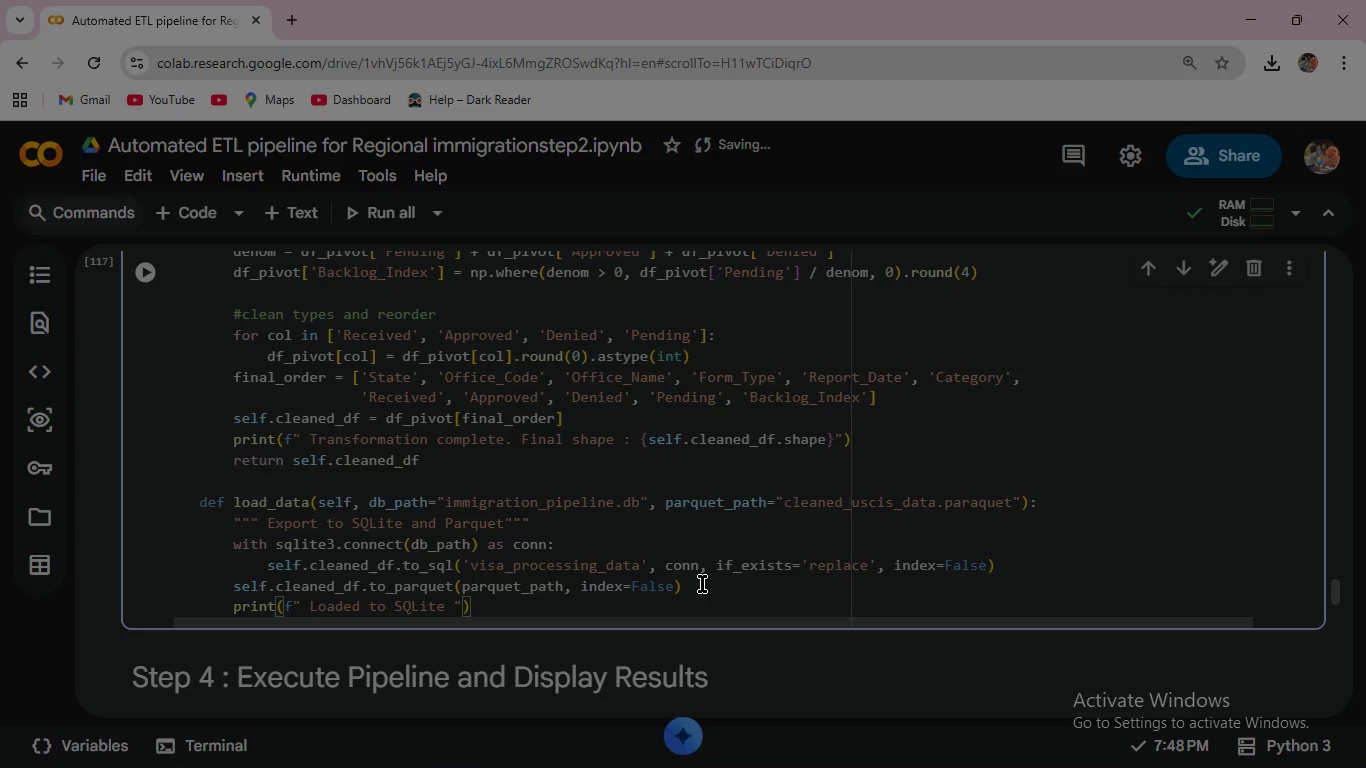 
type(: {db_path)
 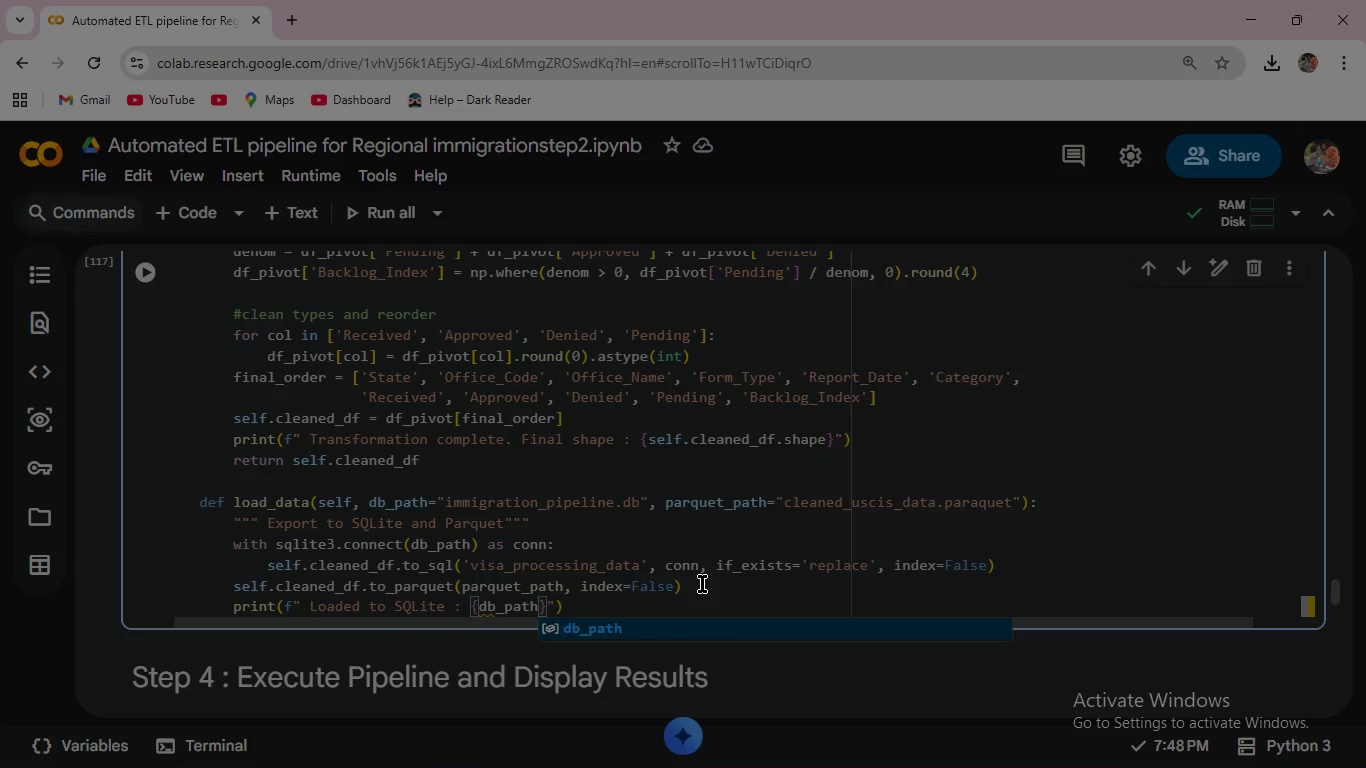 
key(ArrowRight)
 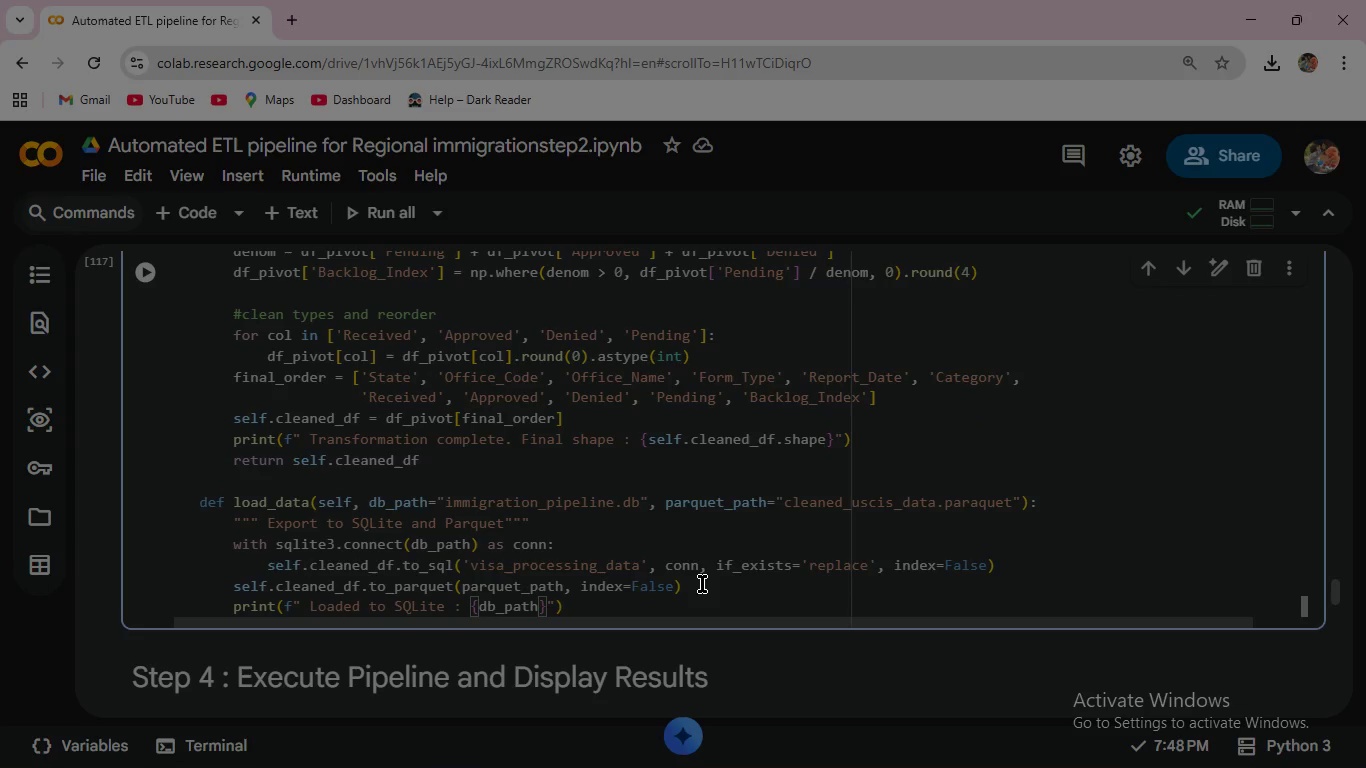 
type( | Parques)
key(Backspace)
type(t : {para)
 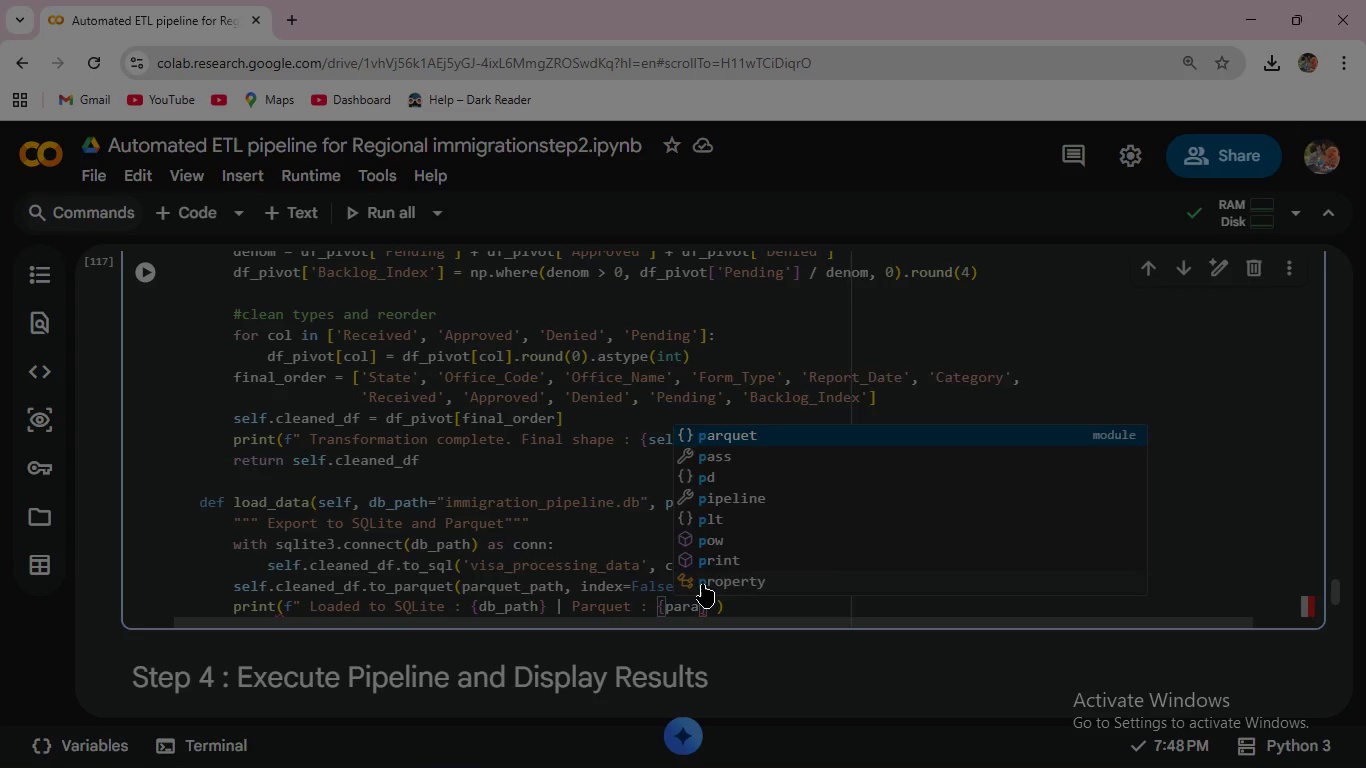 
wait(5.19)
 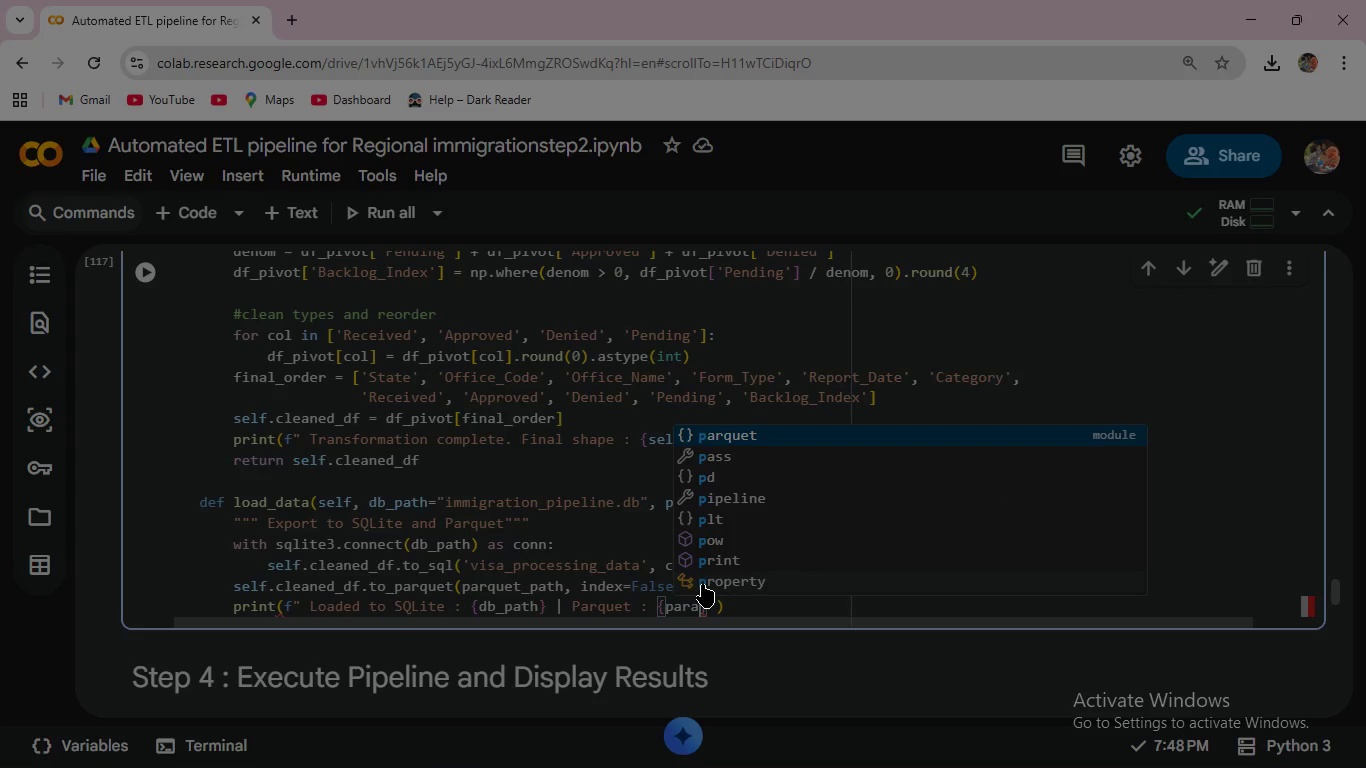 
key(Q)
 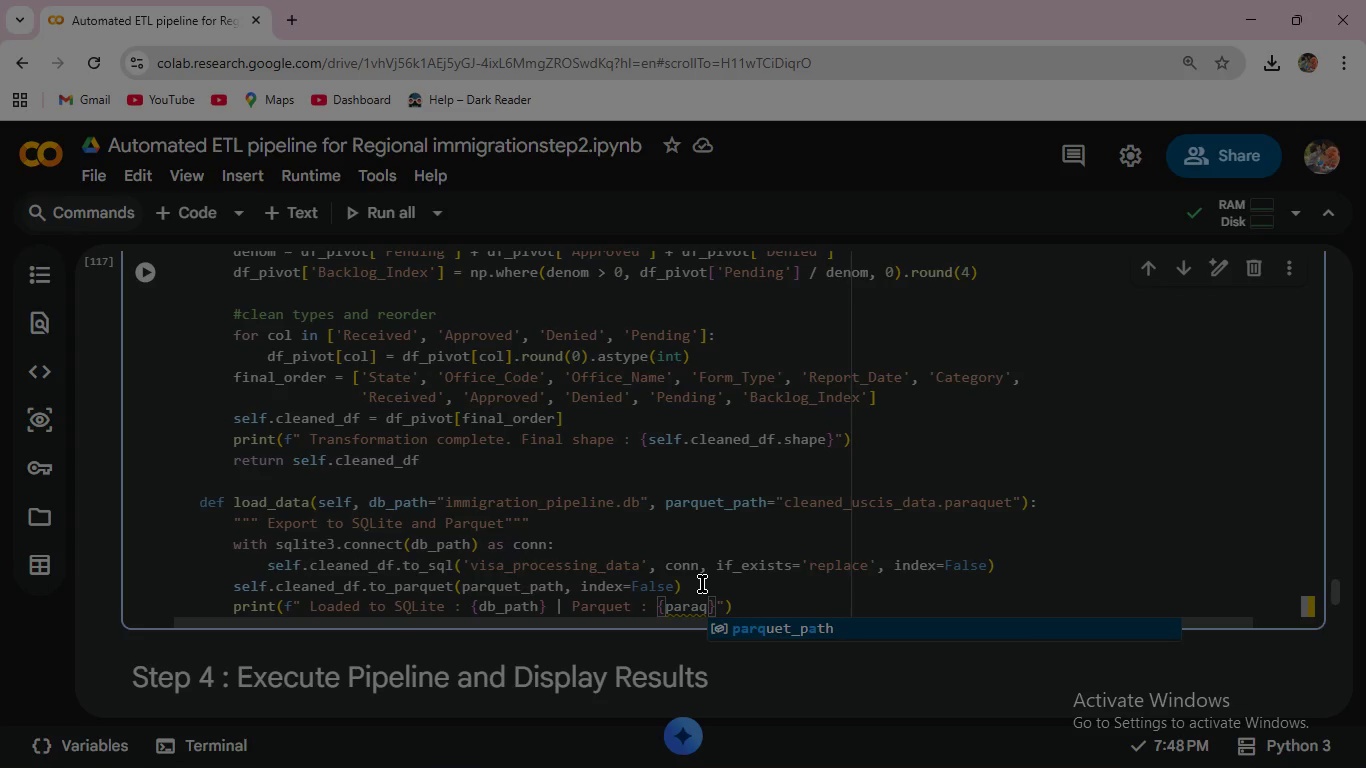 
key(Enter)
 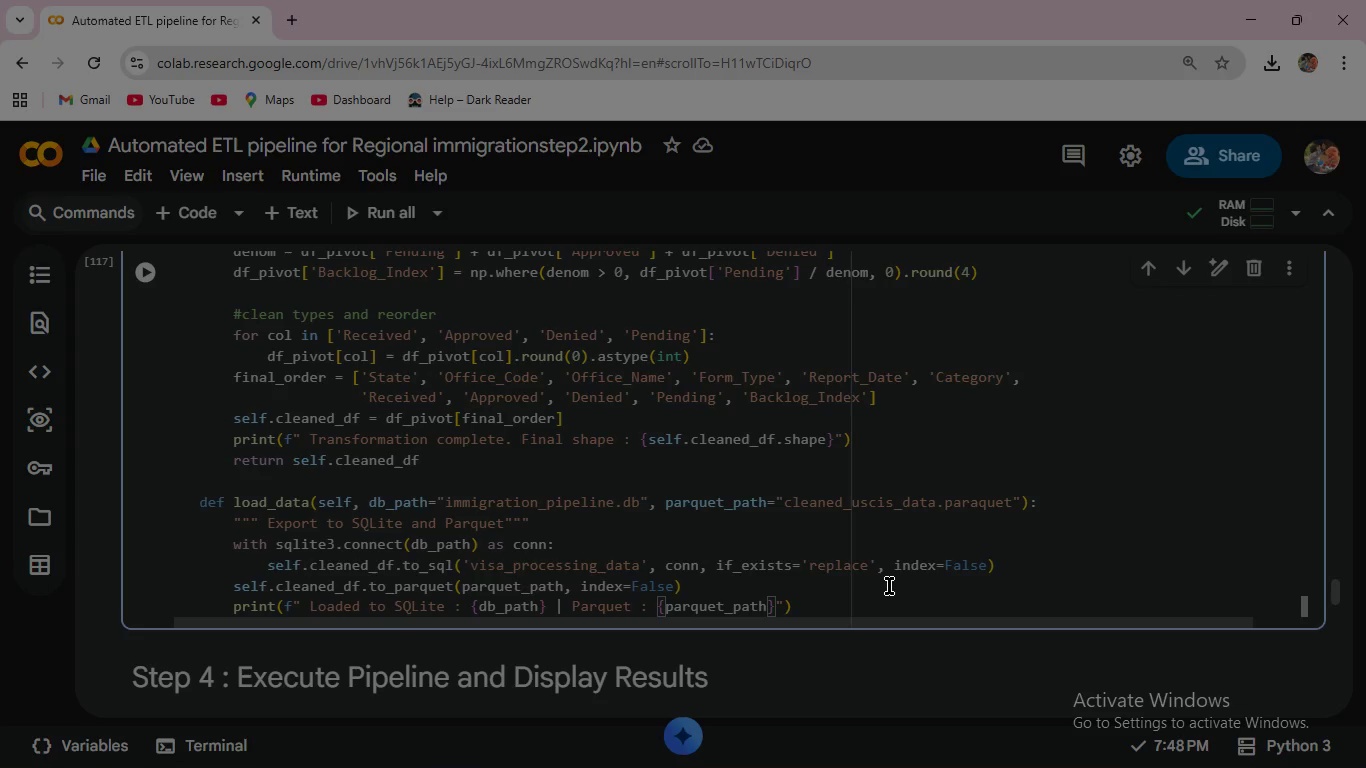 
left_click([146, 278])
 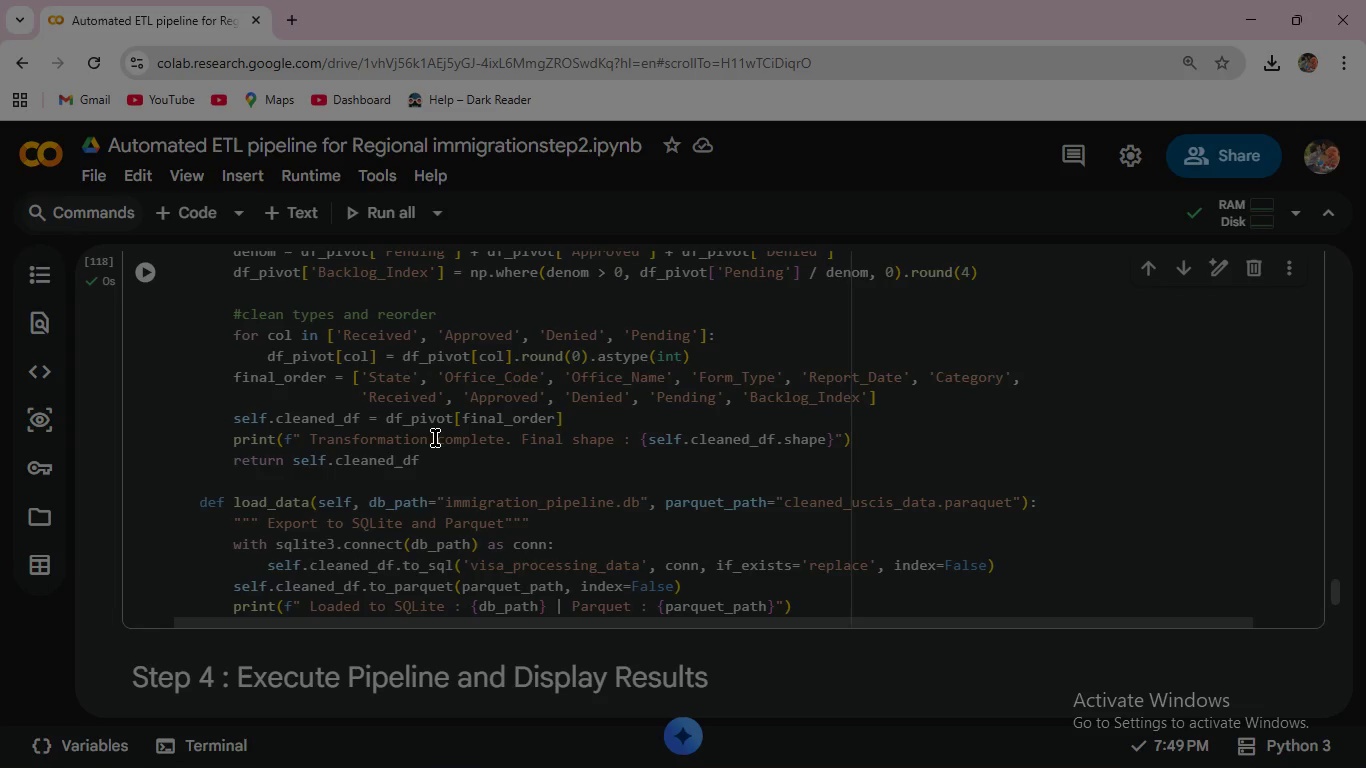 
scroll: coordinate [435, 438], scroll_direction: down, amount: 2.0
 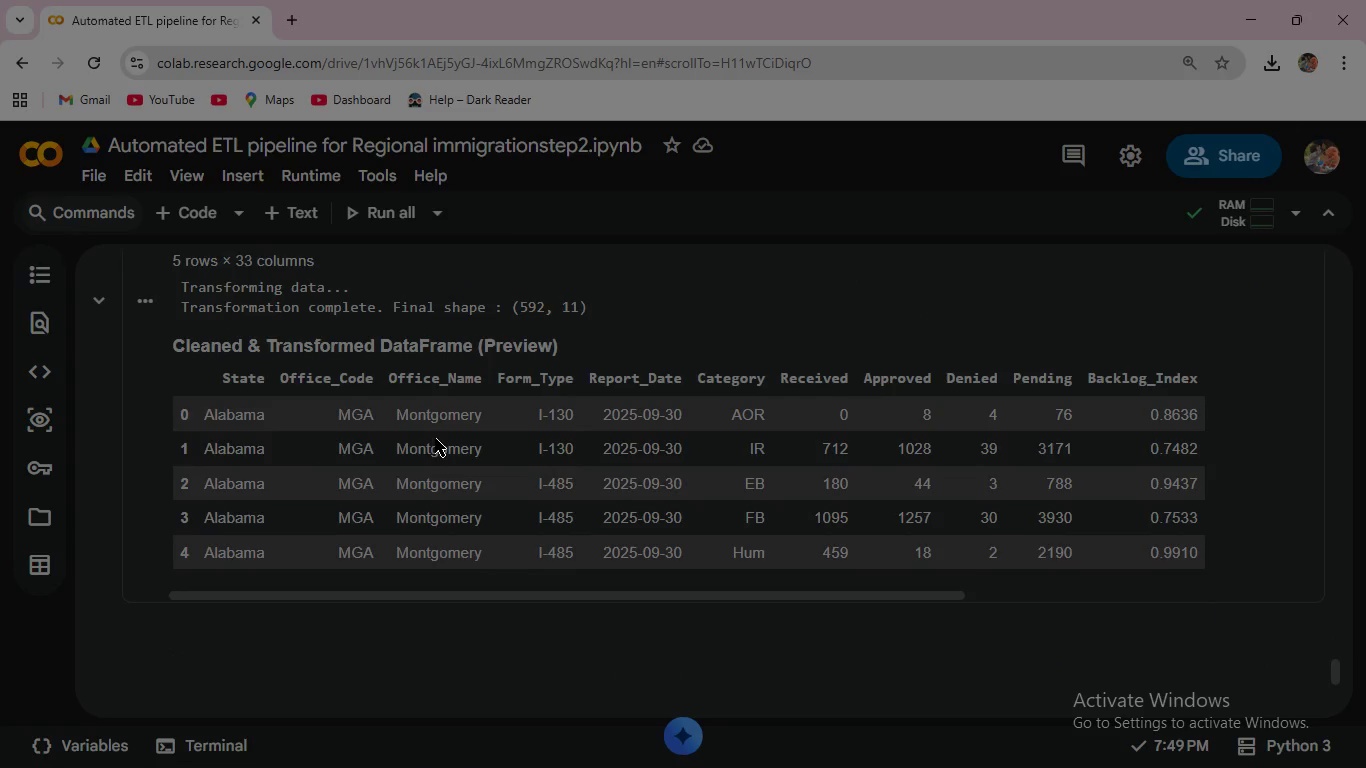 
scroll: coordinate [435, 438], scroll_direction: up, amount: 1.0
 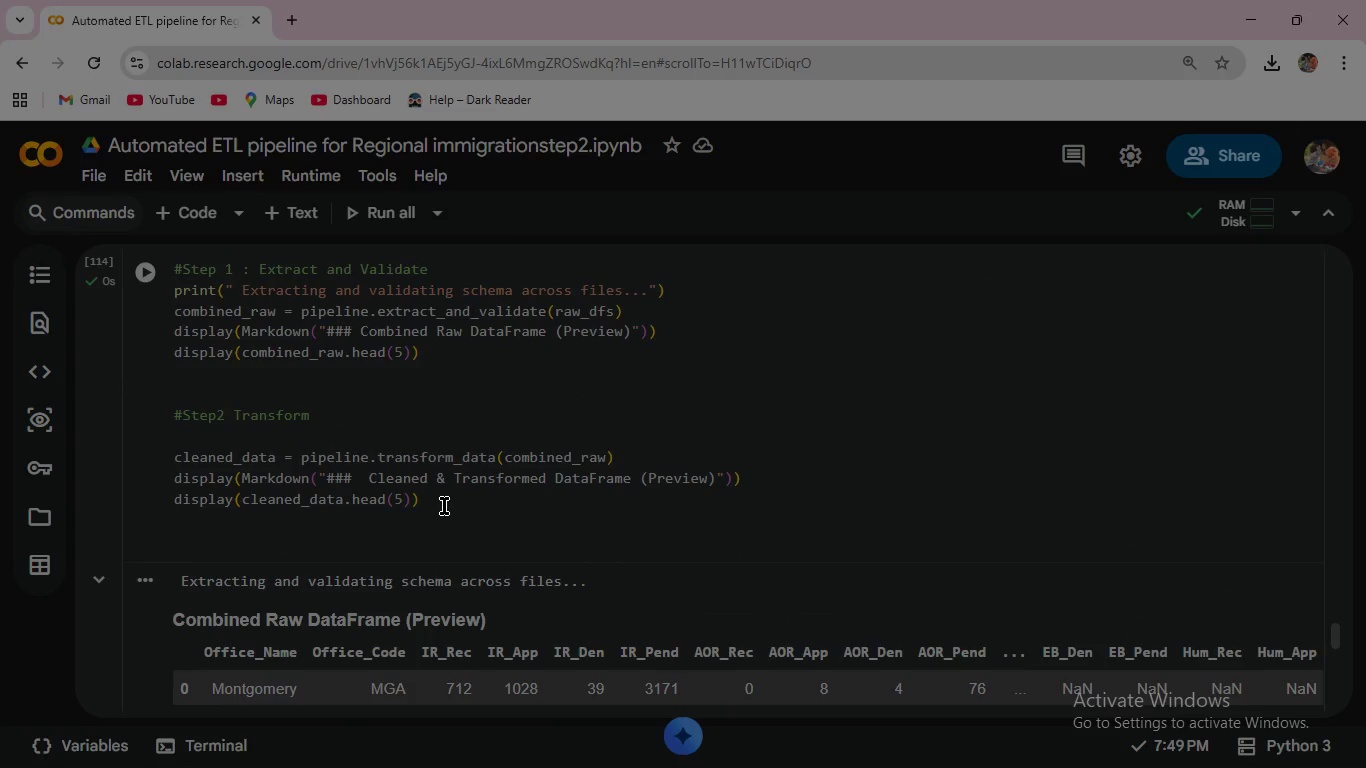 
left_click([444, 503])
 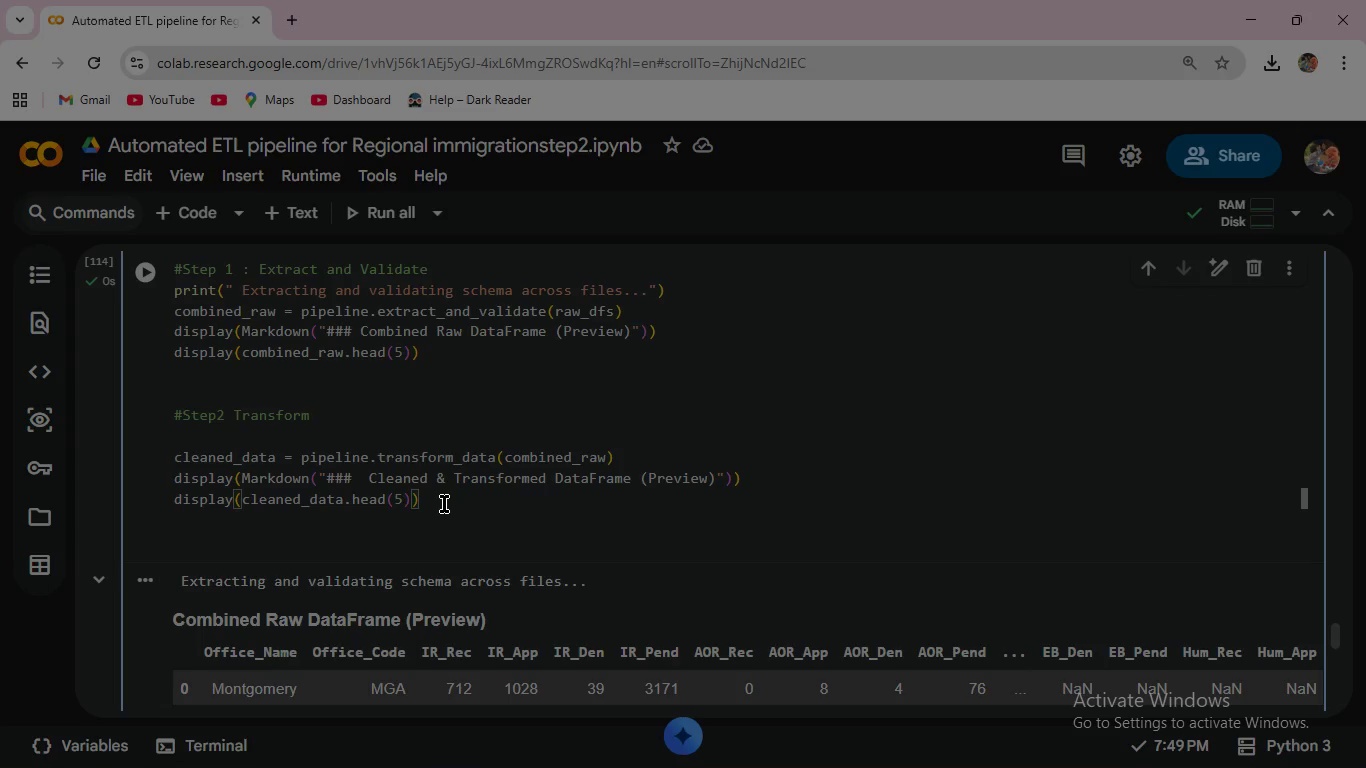 
wait(12.7)
 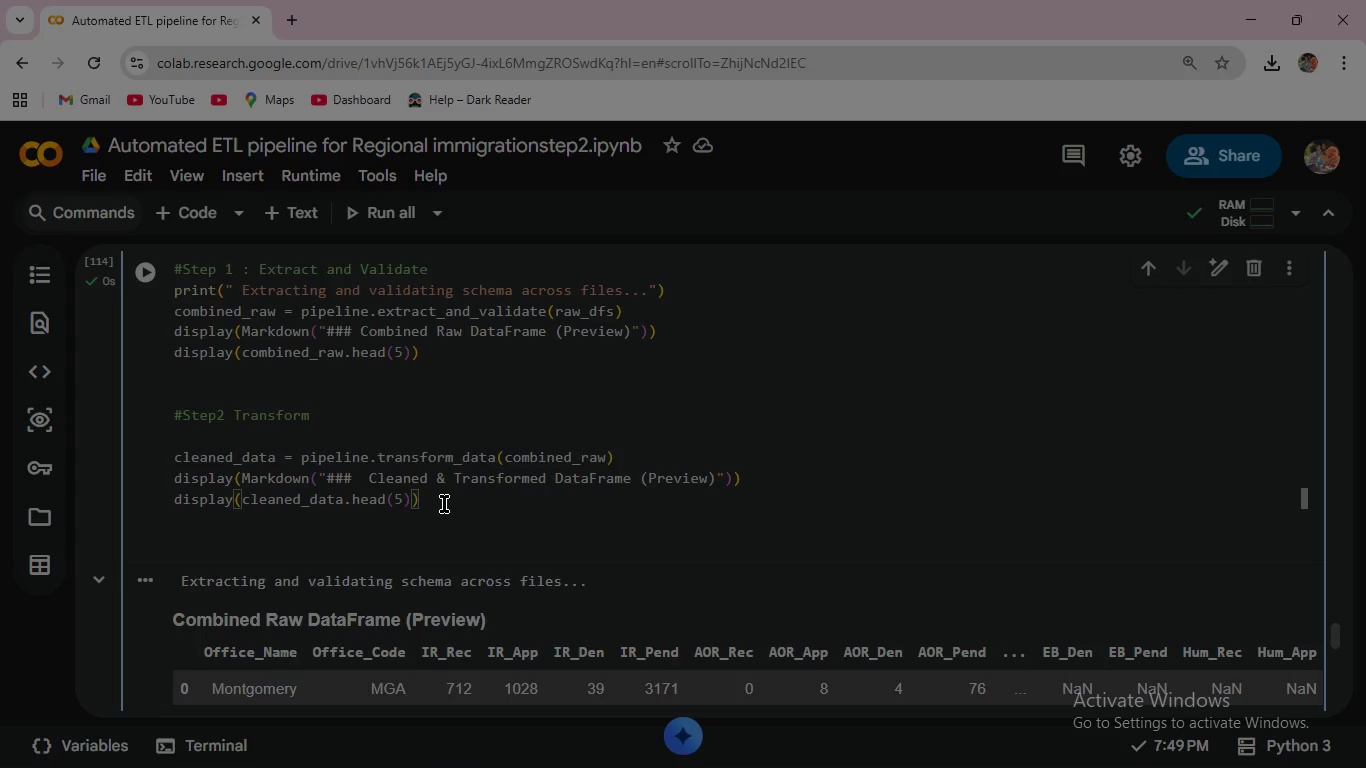 
key(Enter)
 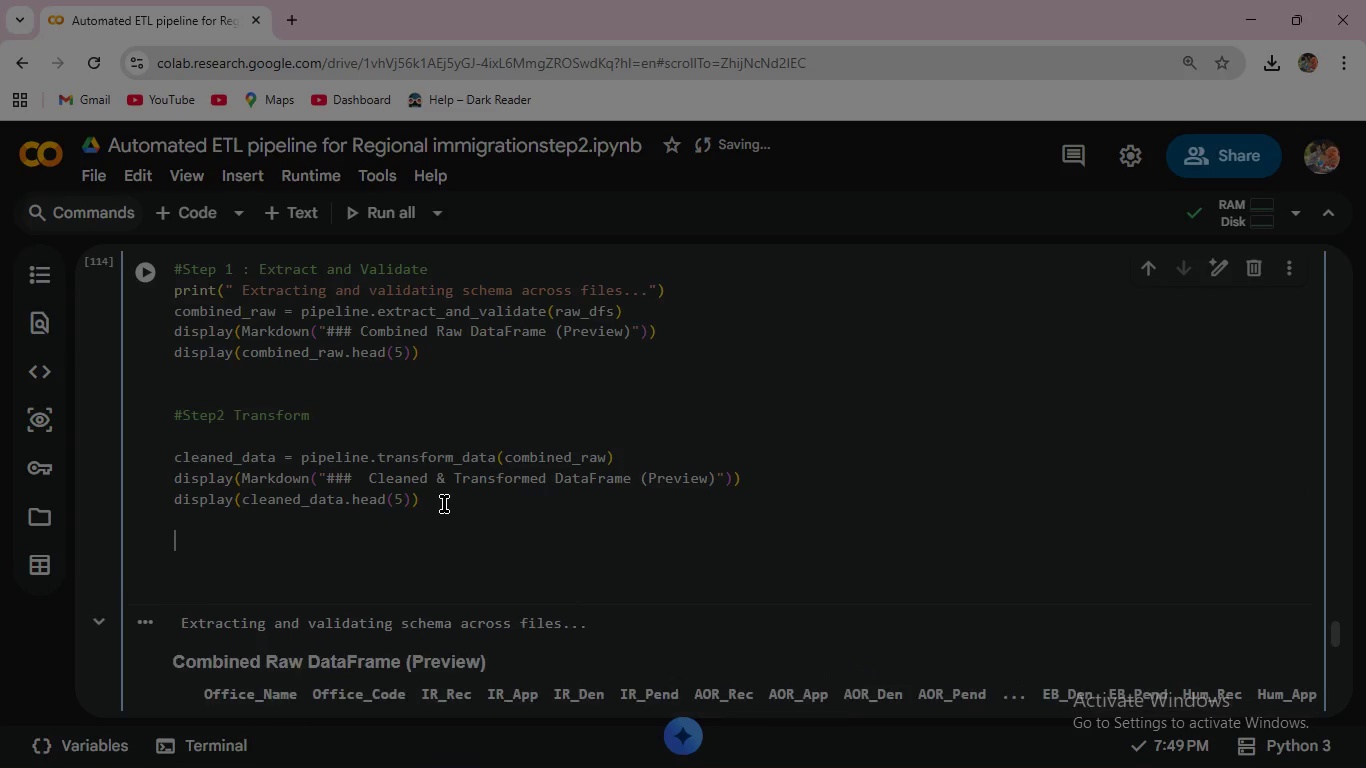 
key(Enter)
 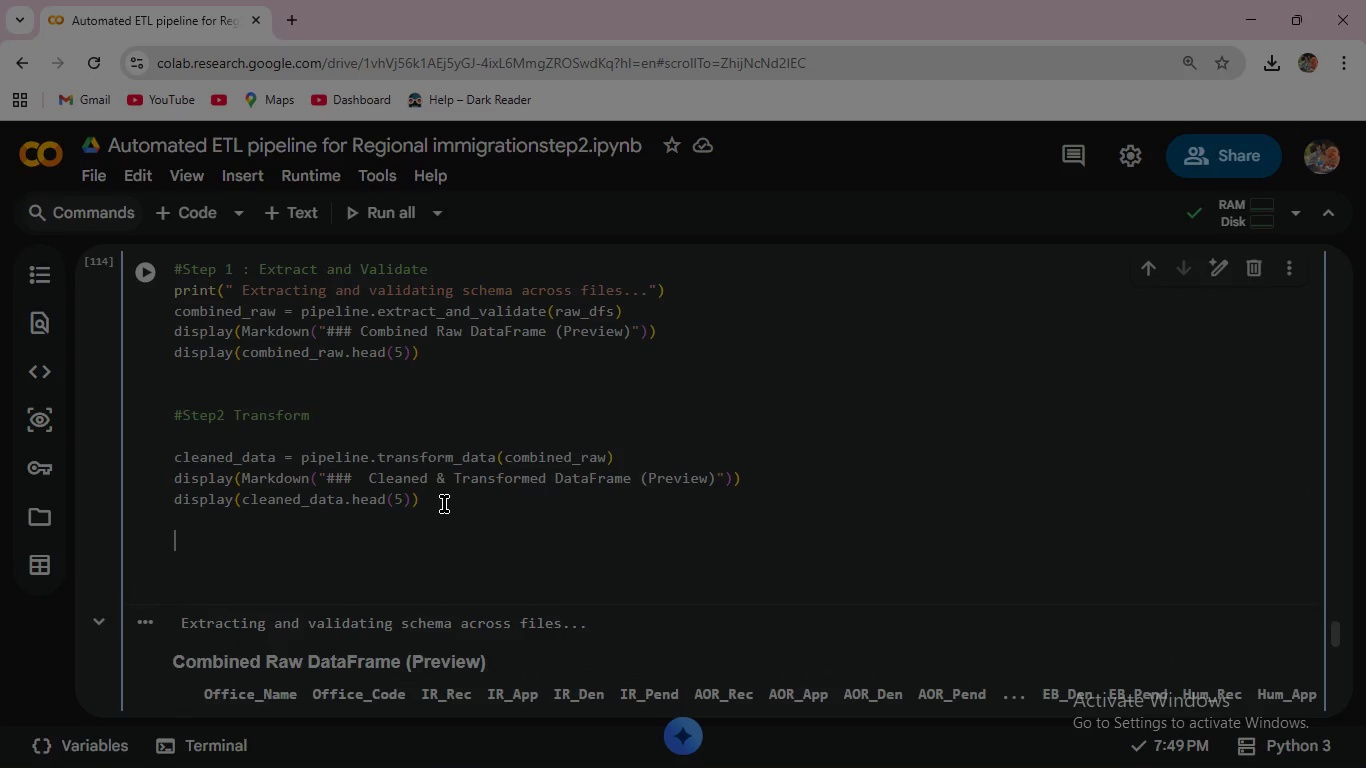 
type(#Step 3 Load )
 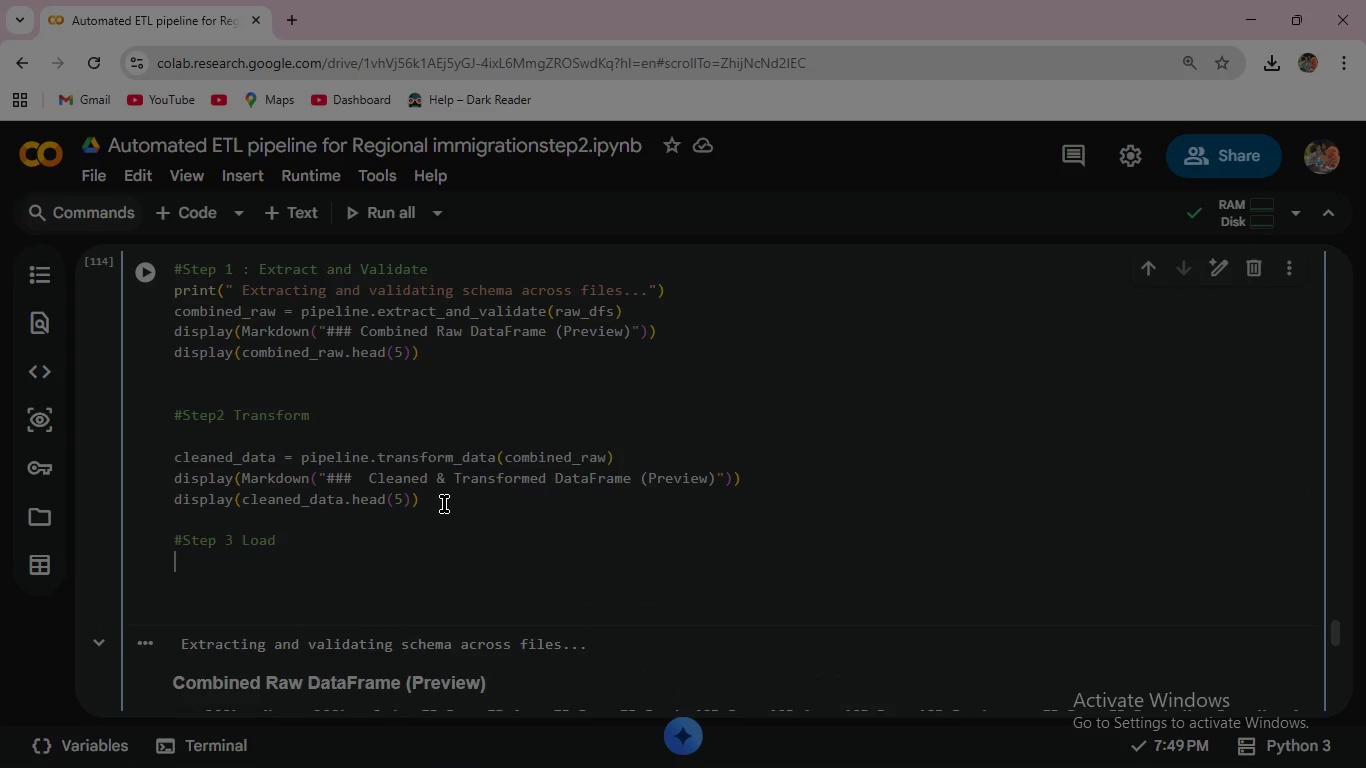 
 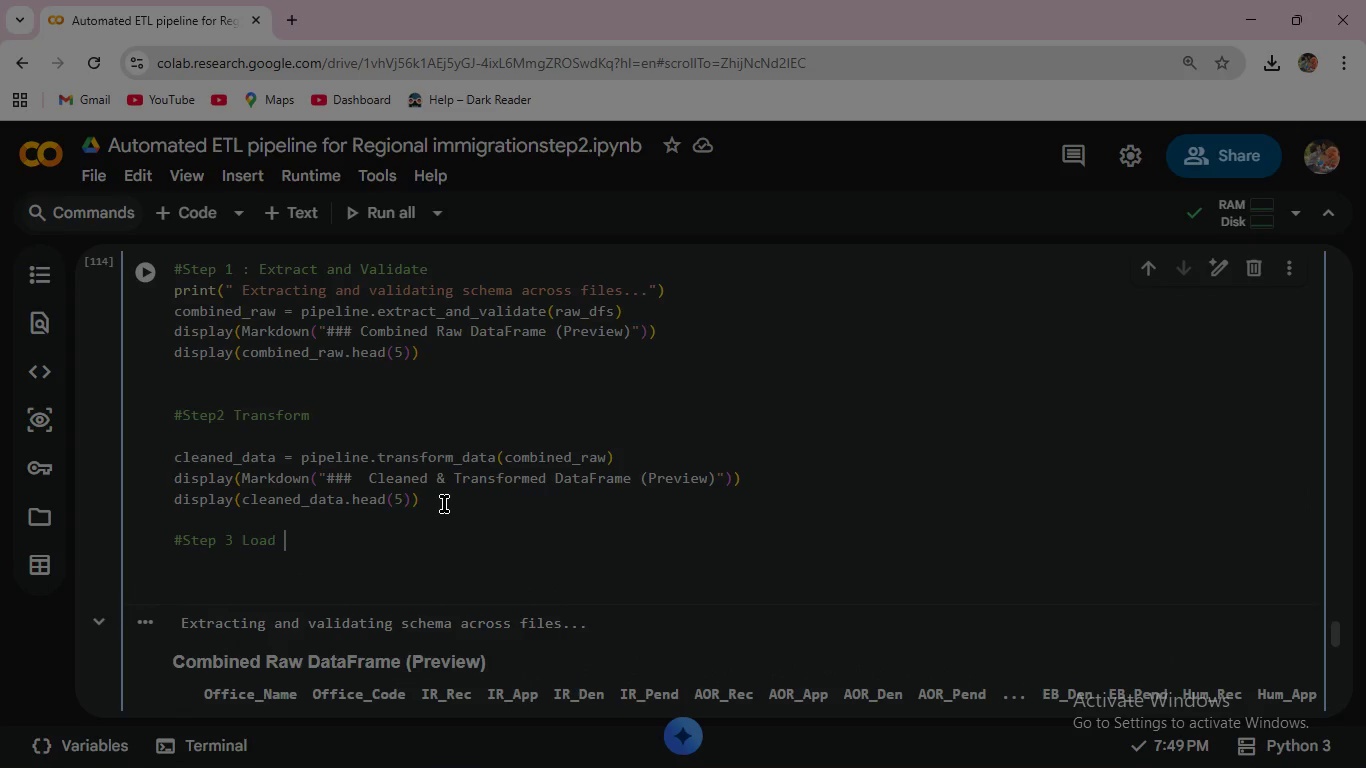 
key(Enter)
 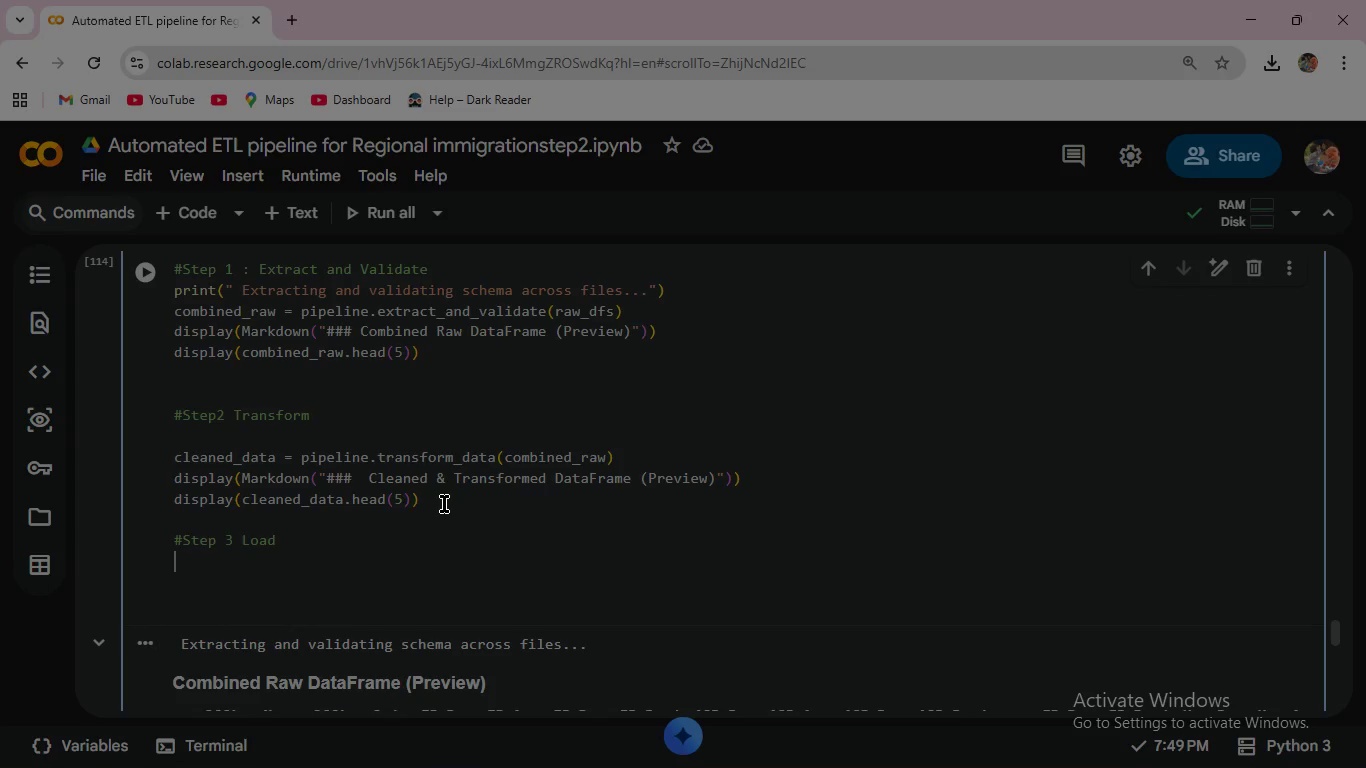 
type(pipe)
 